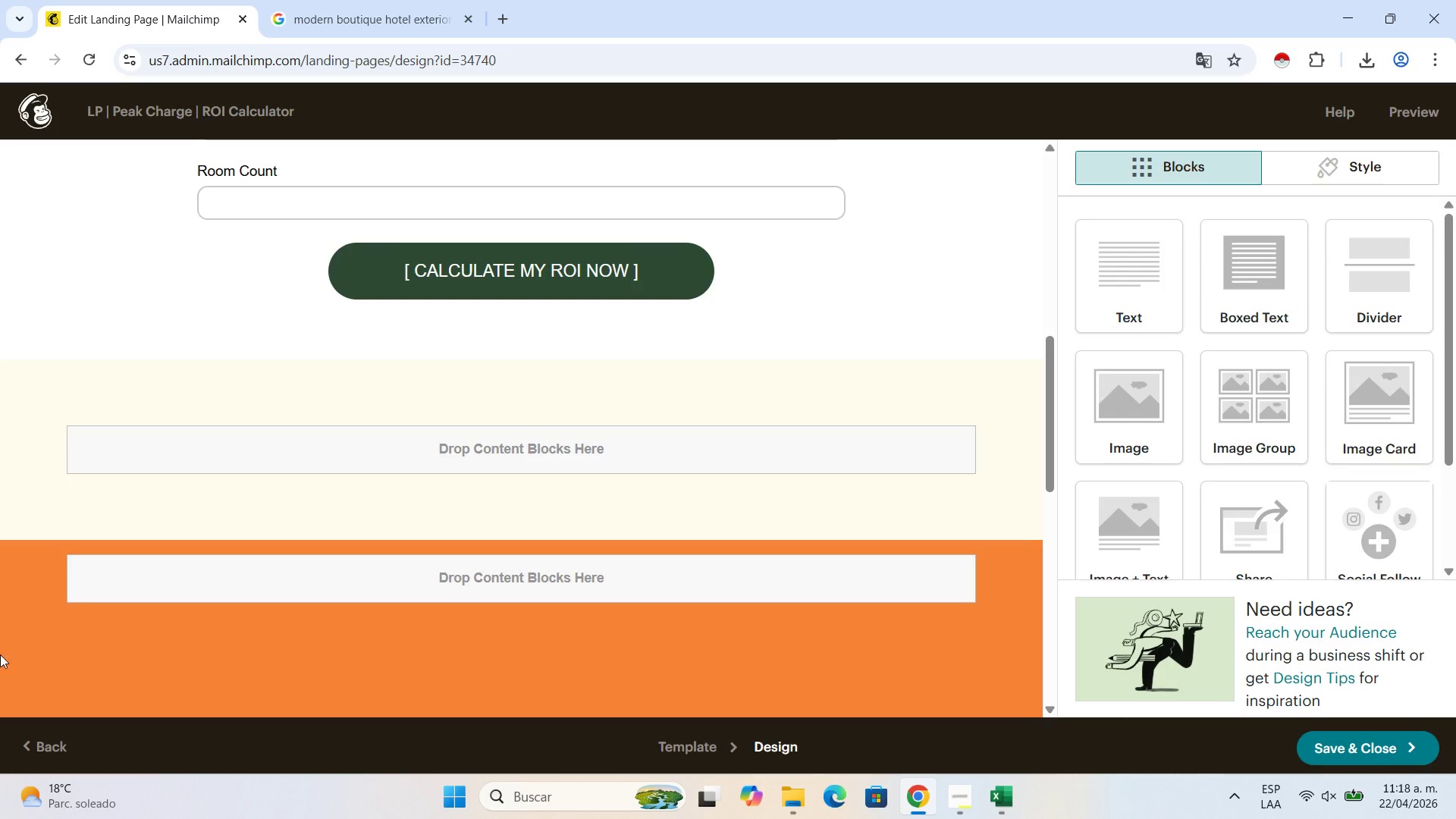 
left_click([97, 654])
 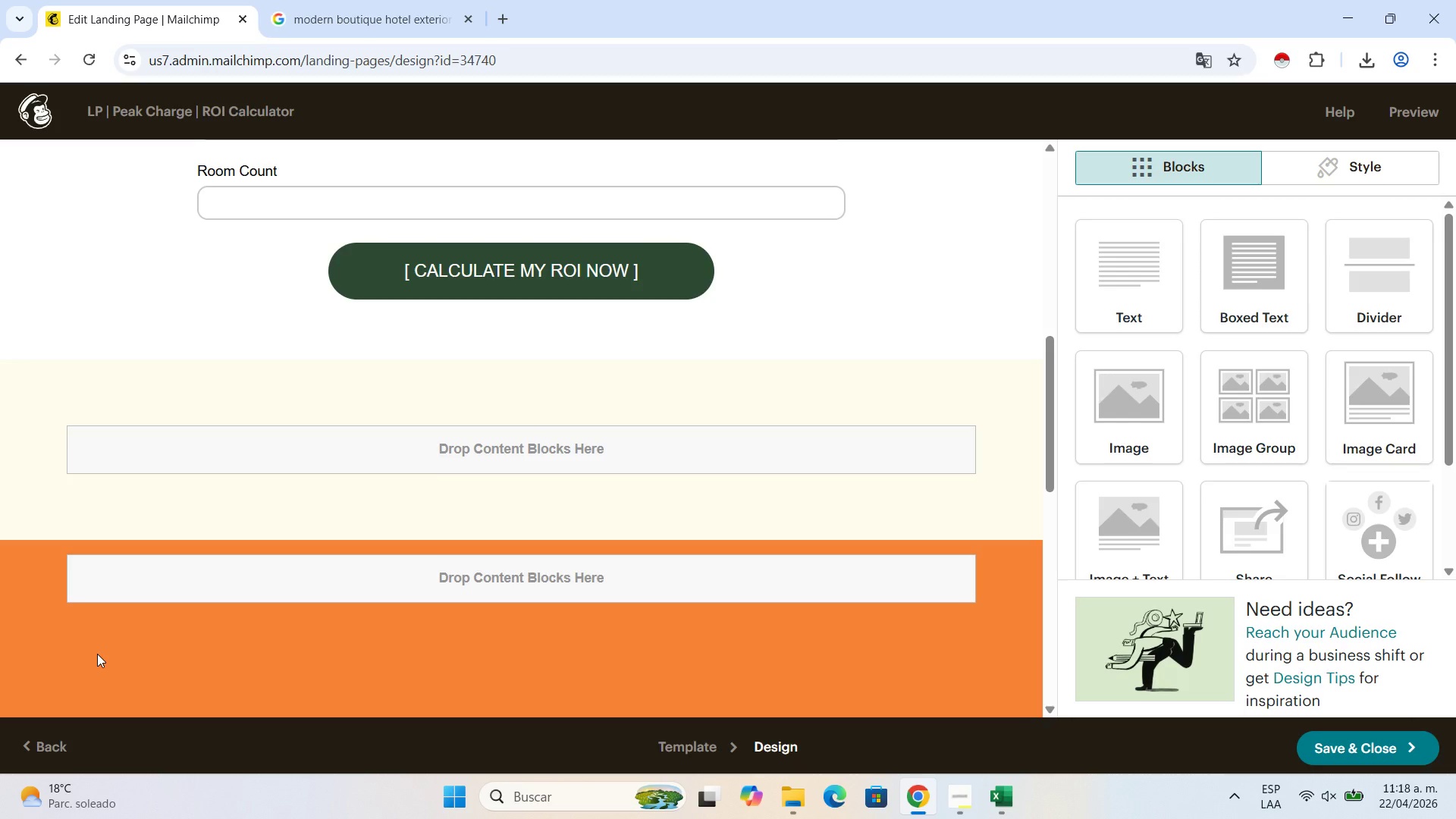 
double_click([97, 654])
 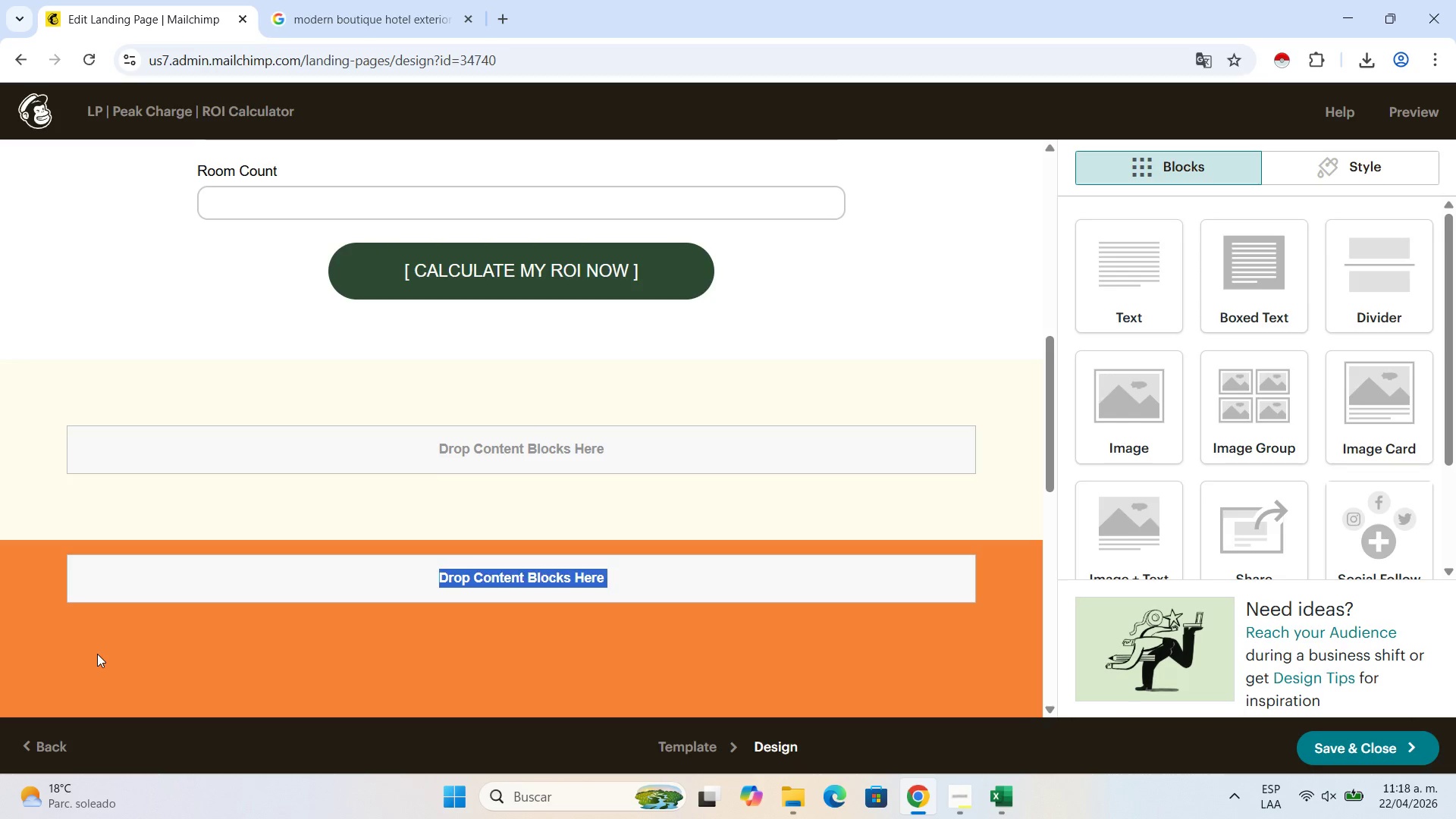 
triple_click([97, 654])
 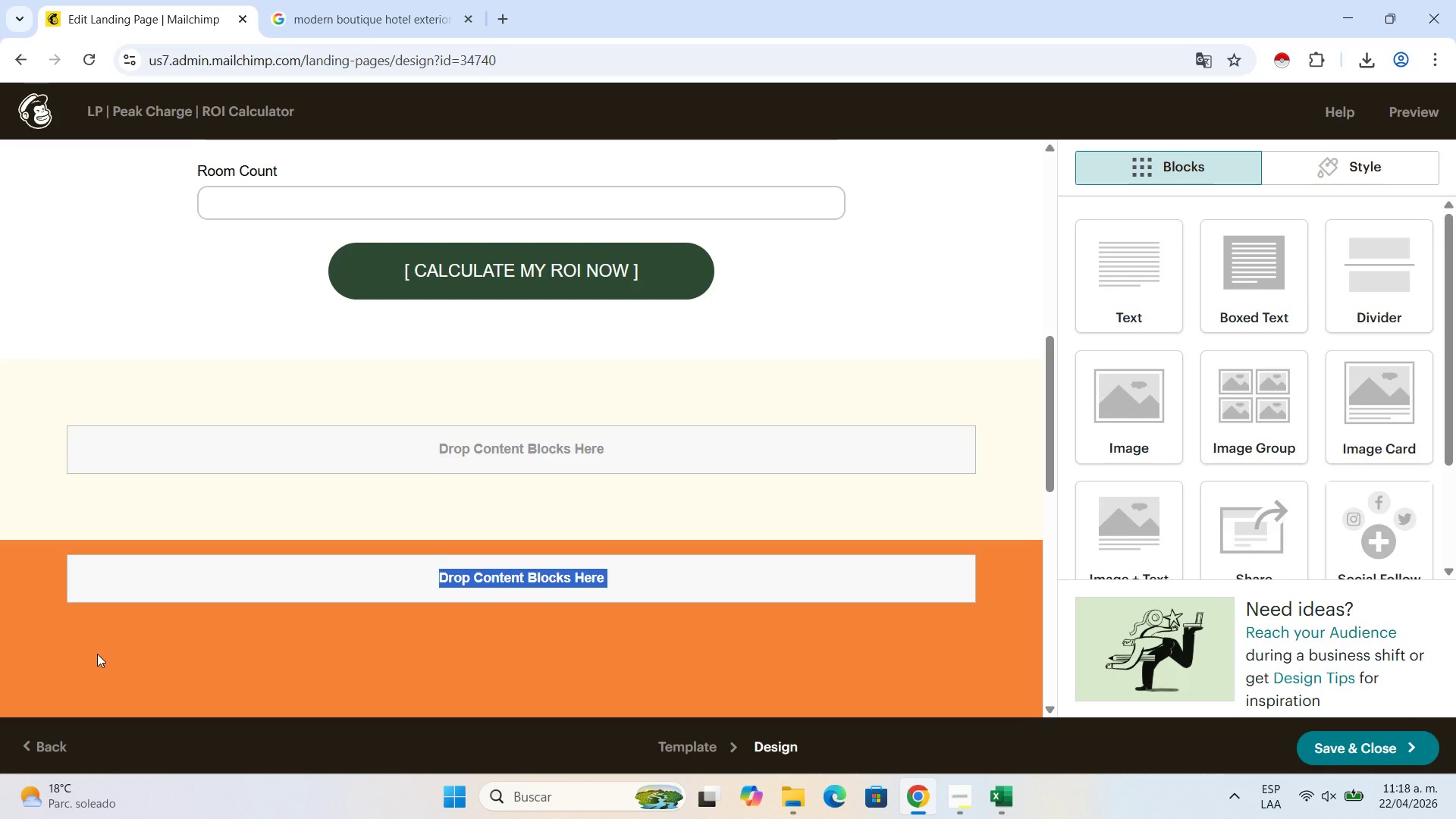 
triple_click([97, 654])
 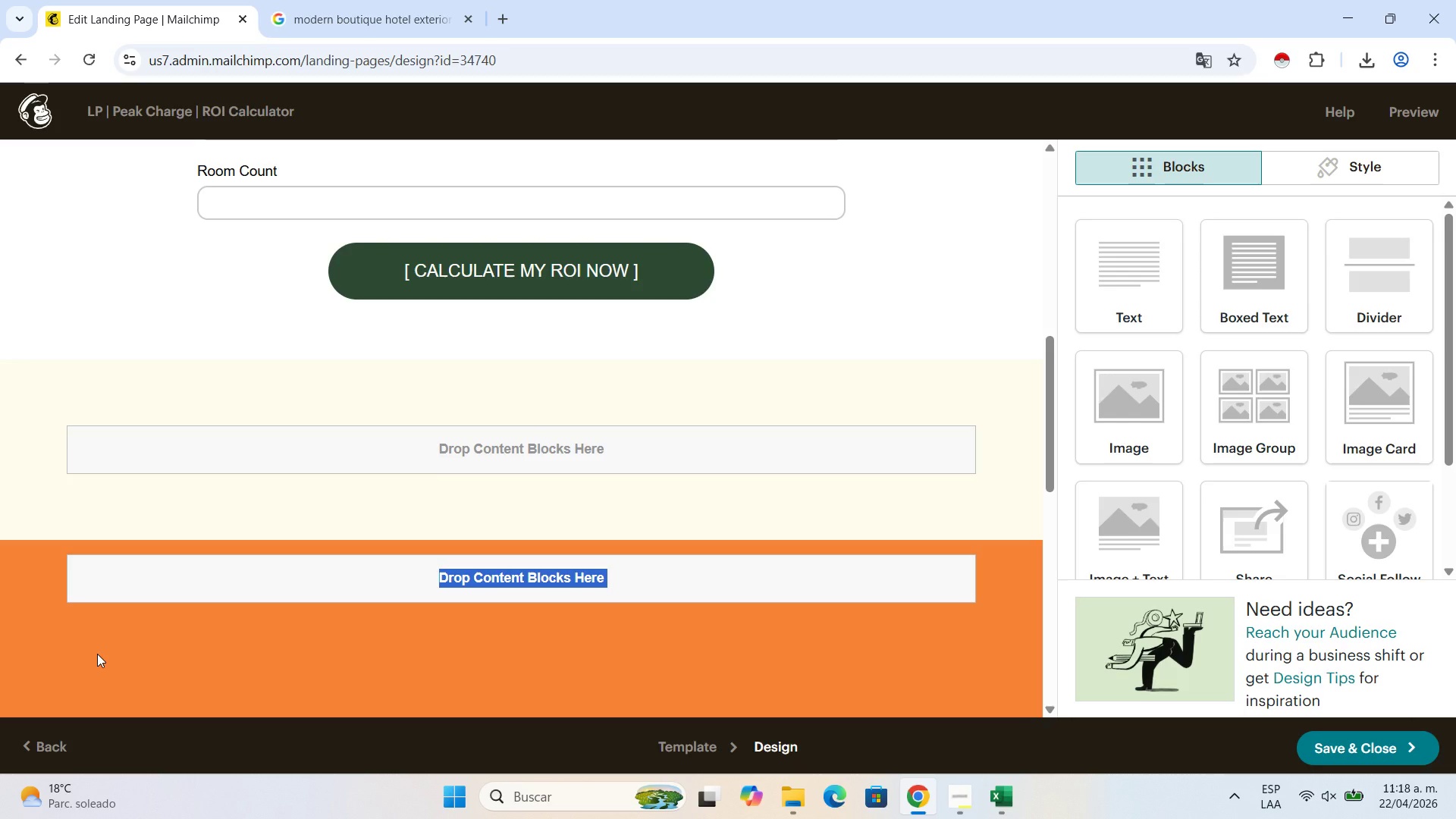 
triple_click([97, 654])
 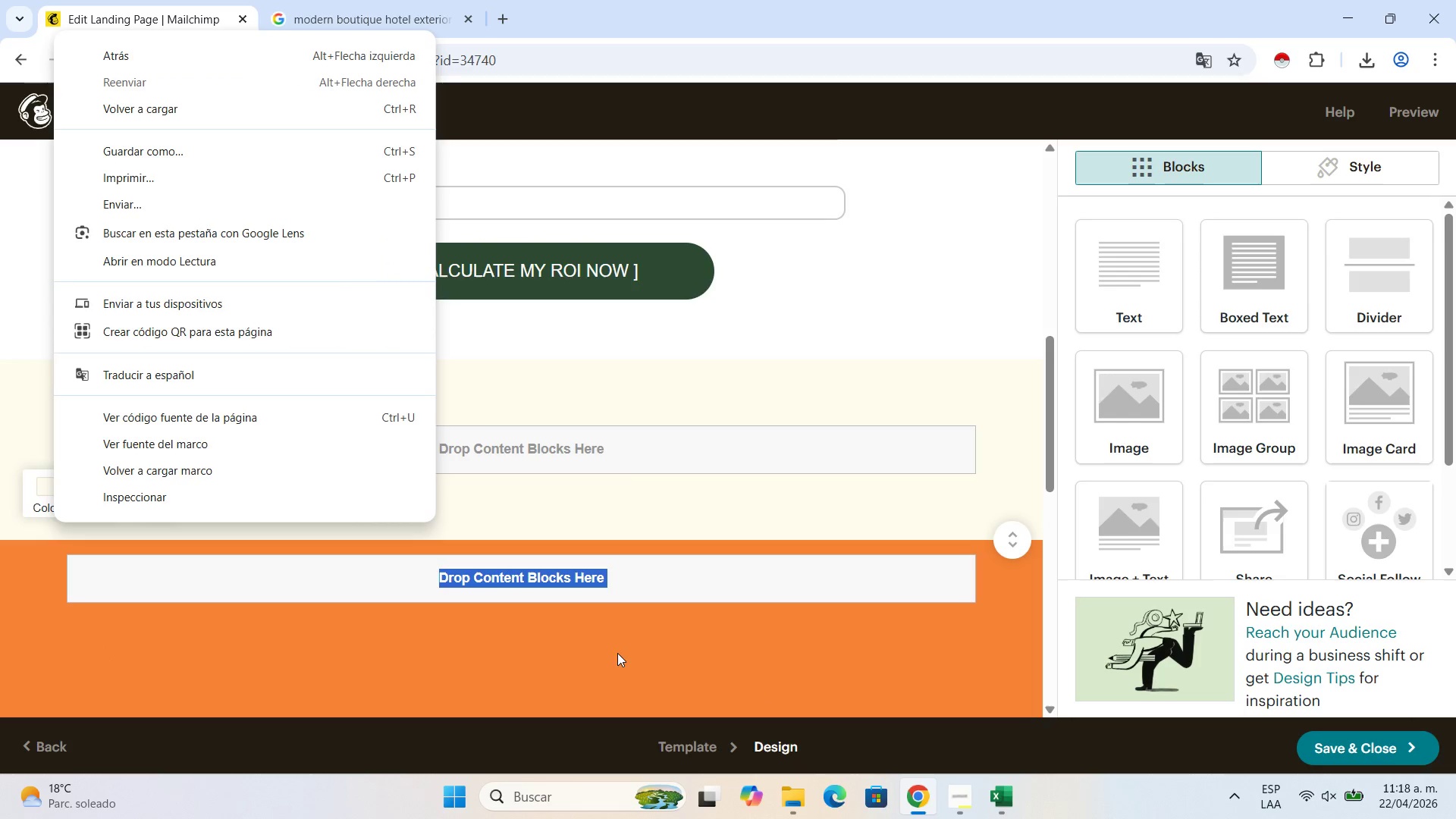 
left_click([378, 651])
 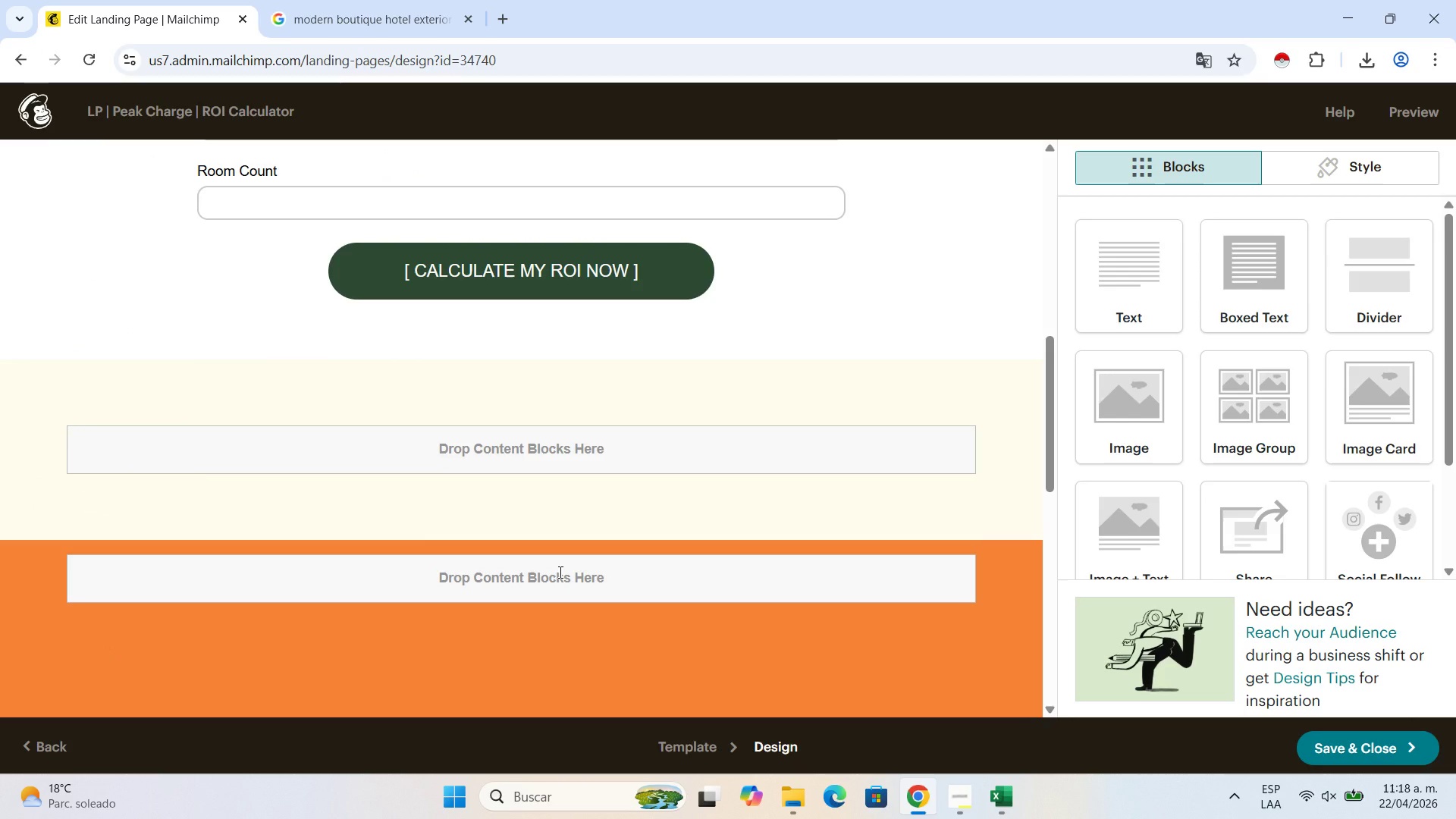 
left_click([559, 572])
 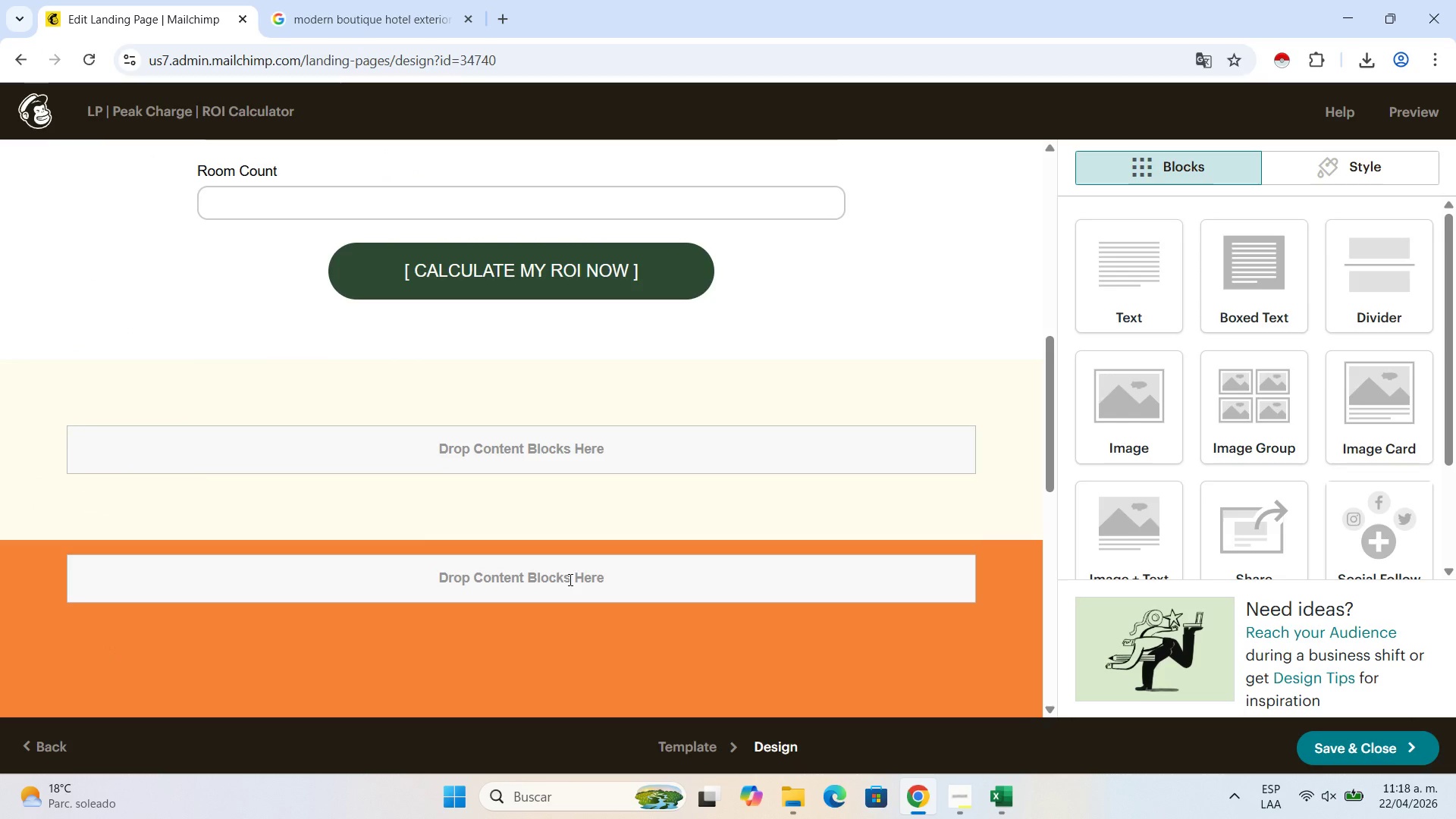 
left_click([579, 580])
 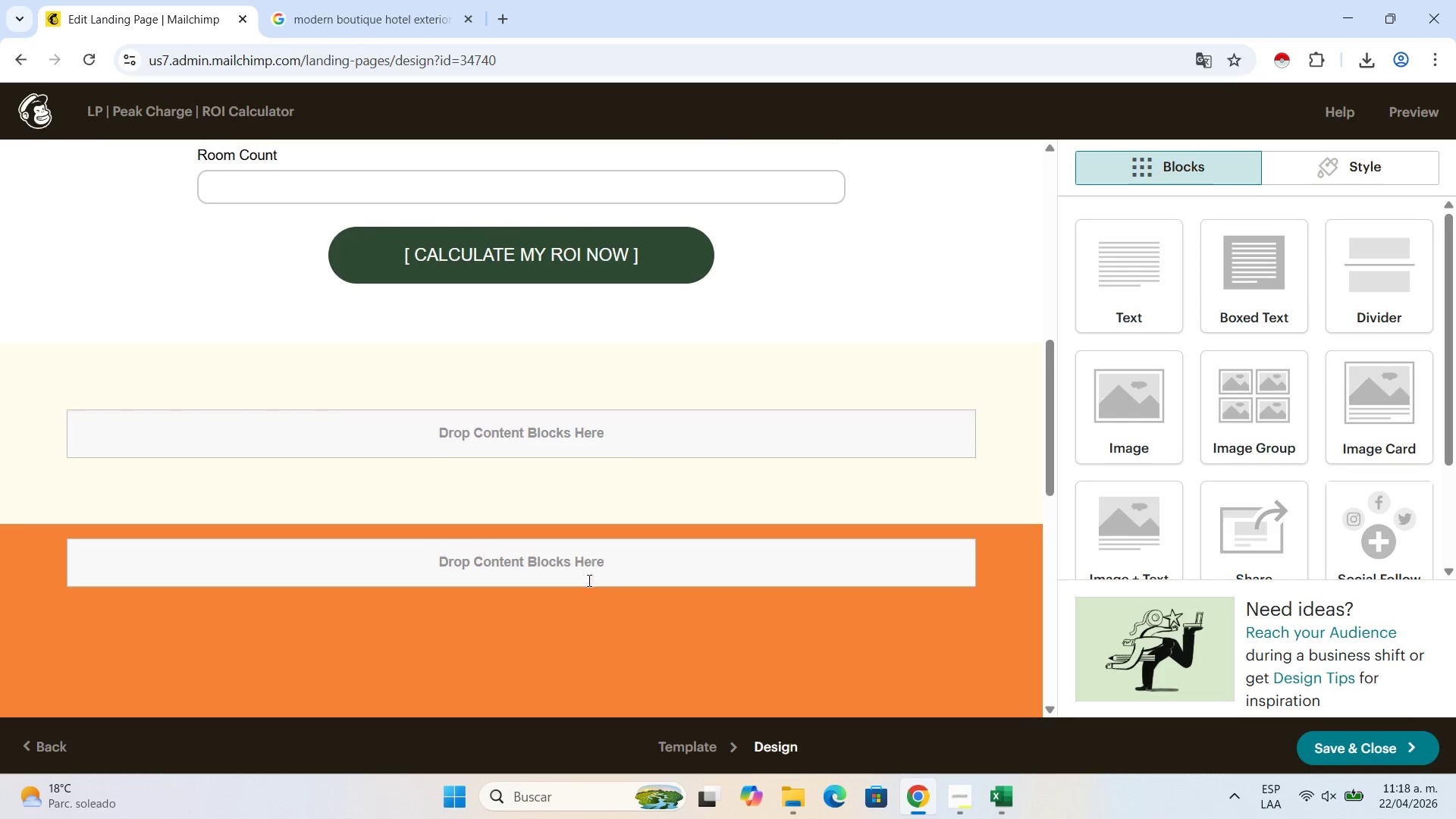 
scroll: coordinate [603, 576], scroll_direction: down, amount: 13.0
 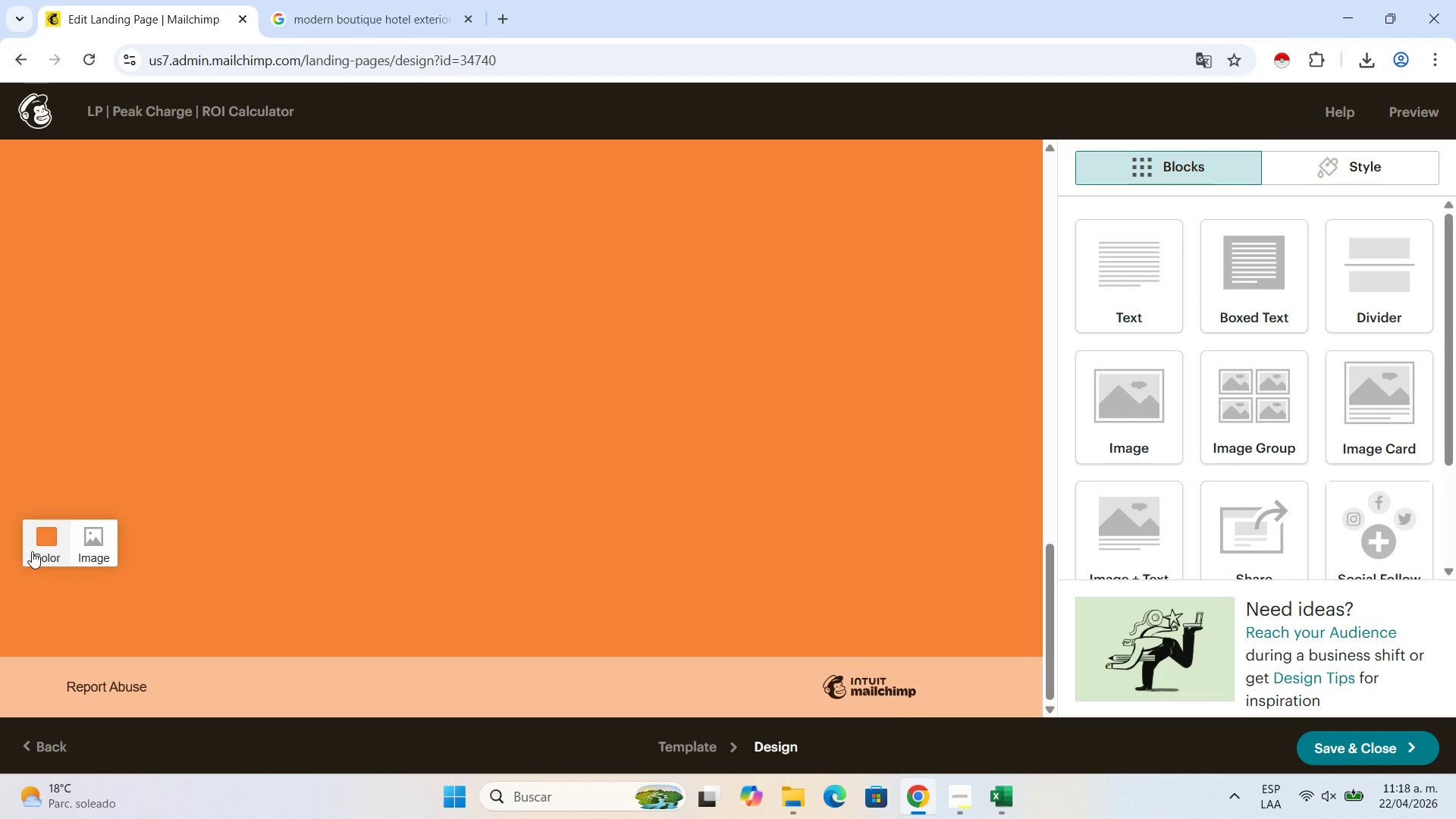 
left_click([32, 551])
 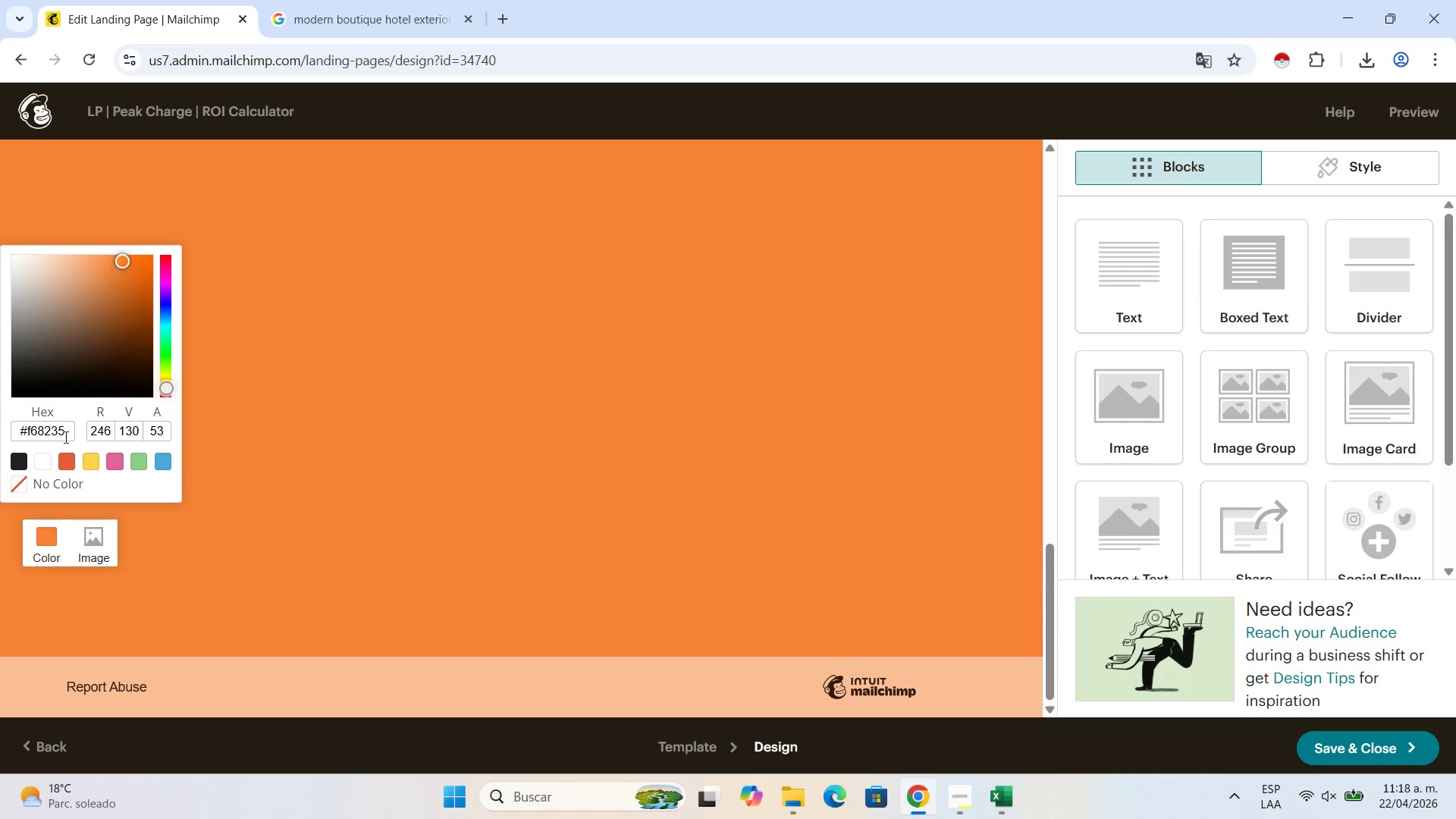 
left_click([305, 481])
 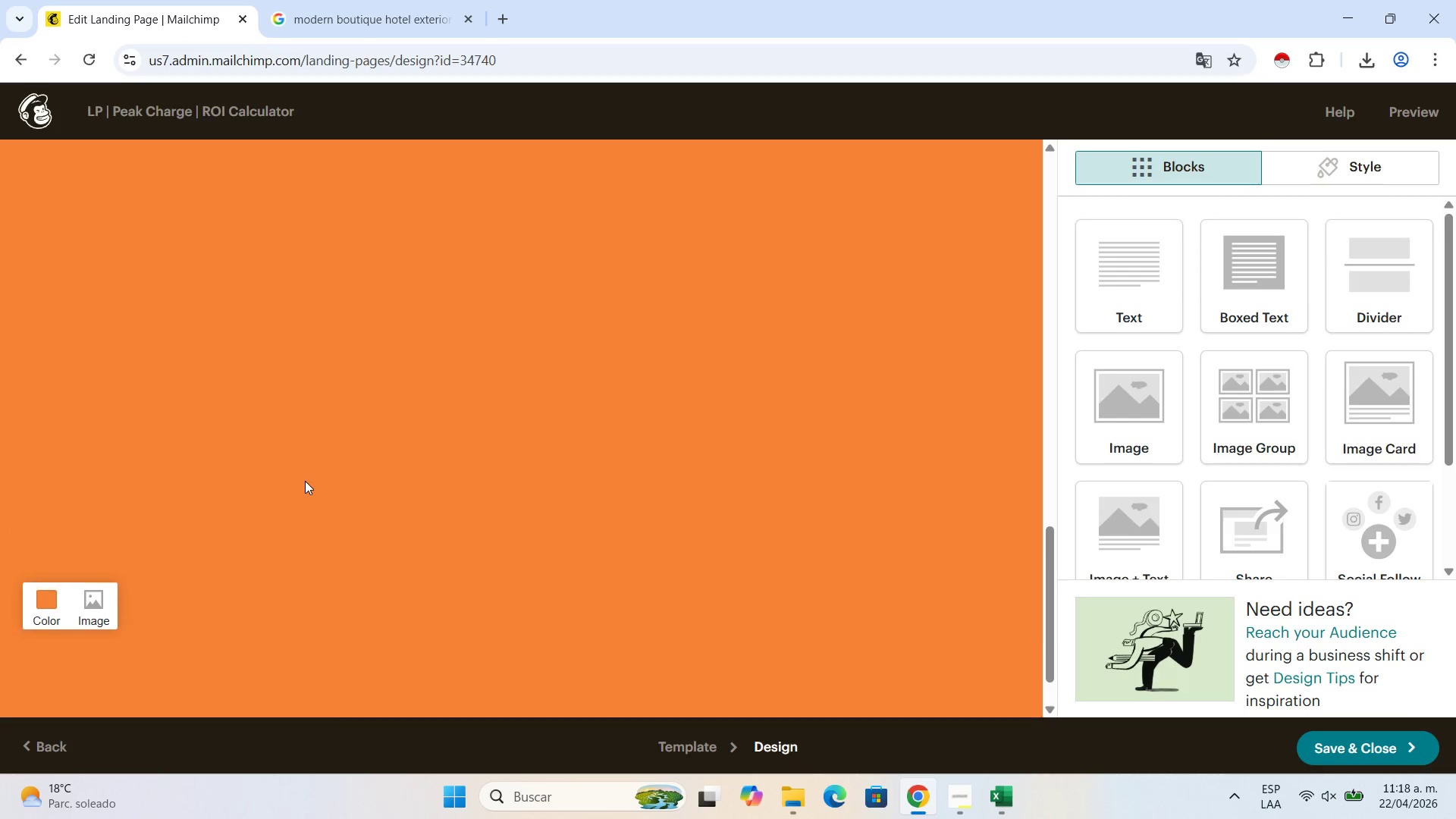 
scroll: coordinate [305, 481], scroll_direction: up, amount: 9.0
 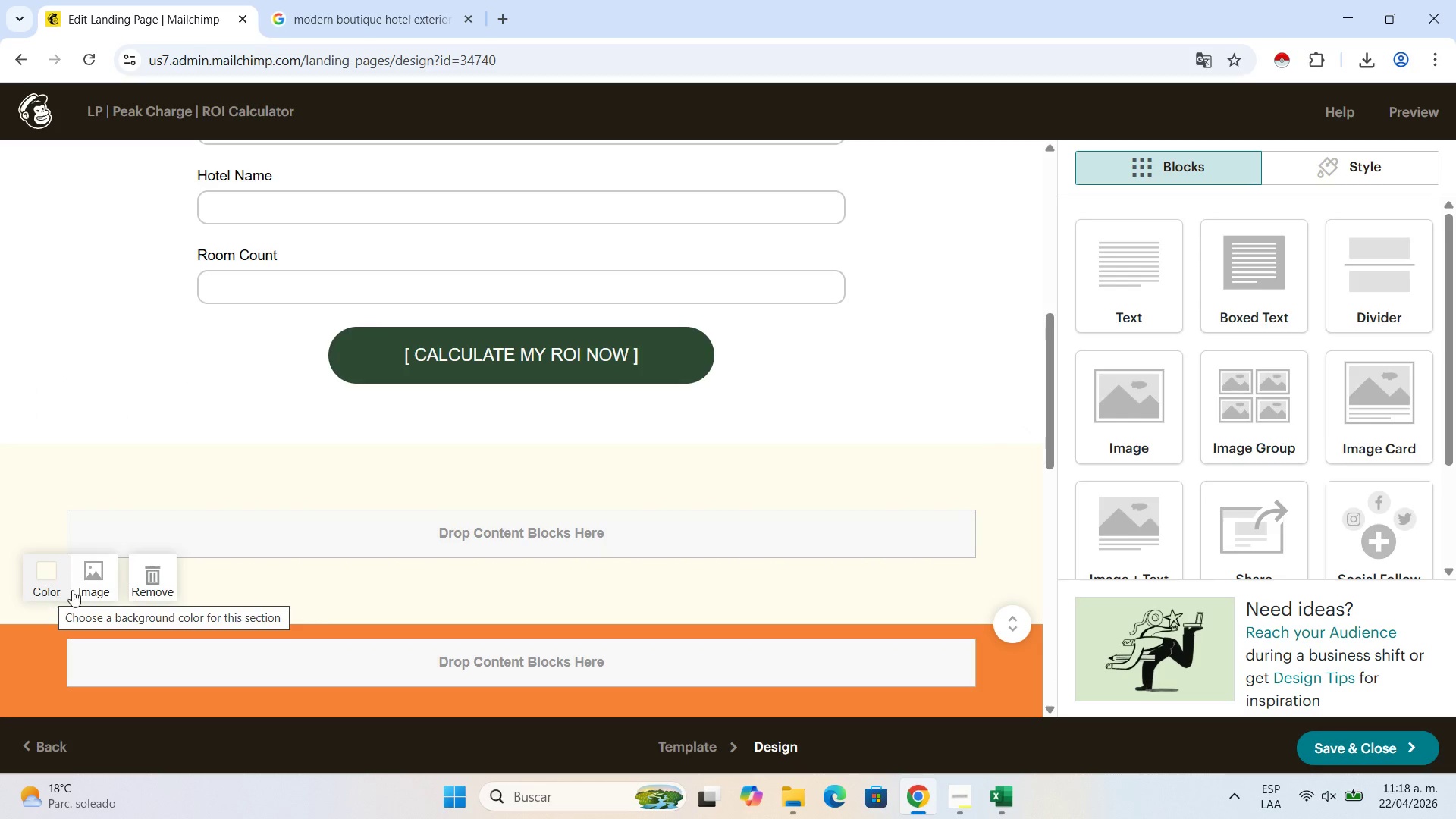 
scroll: coordinate [312, 576], scroll_direction: down, amount: 11.0
 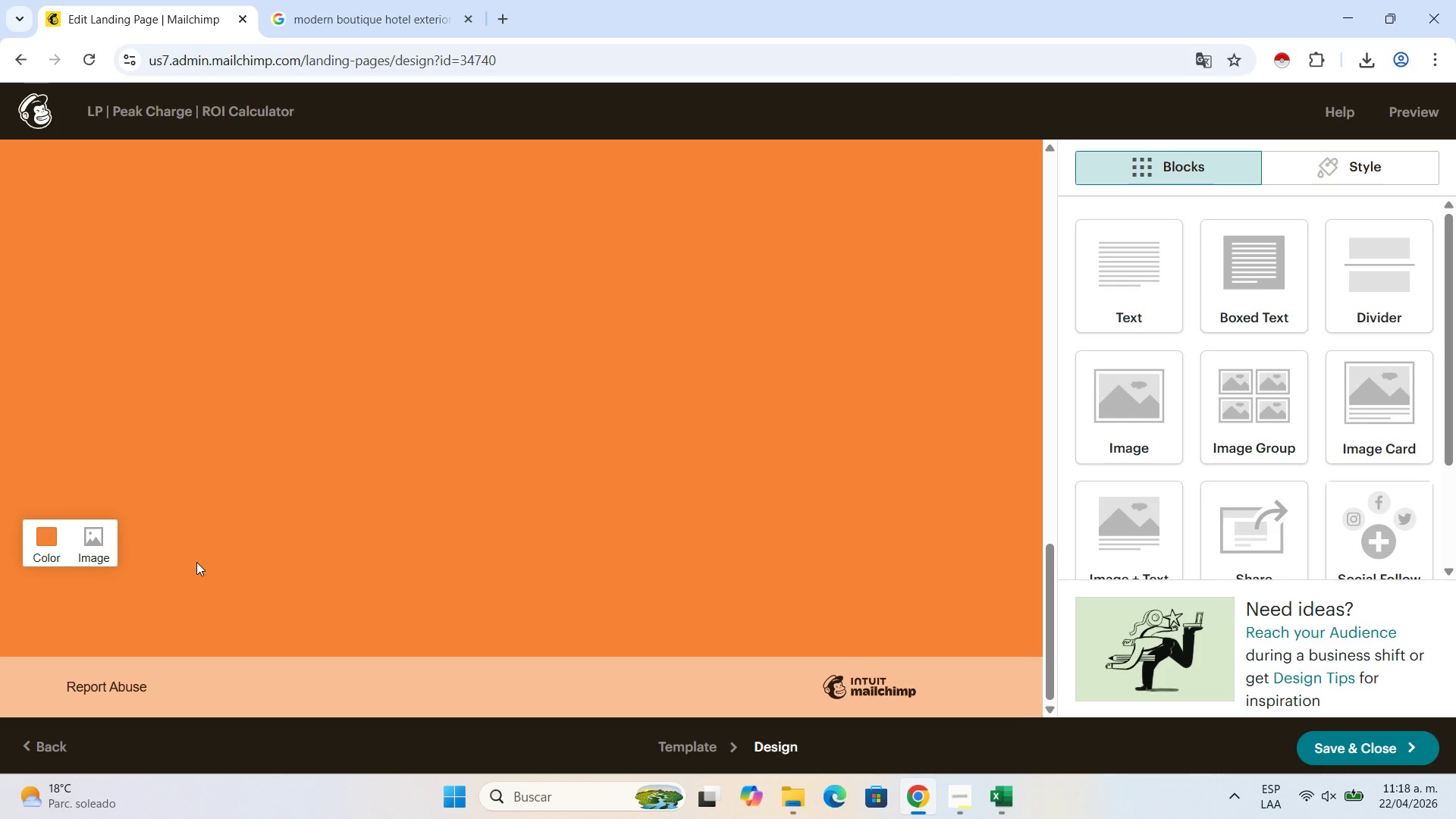 
scroll: coordinate [196, 562], scroll_direction: up, amount: 8.0
 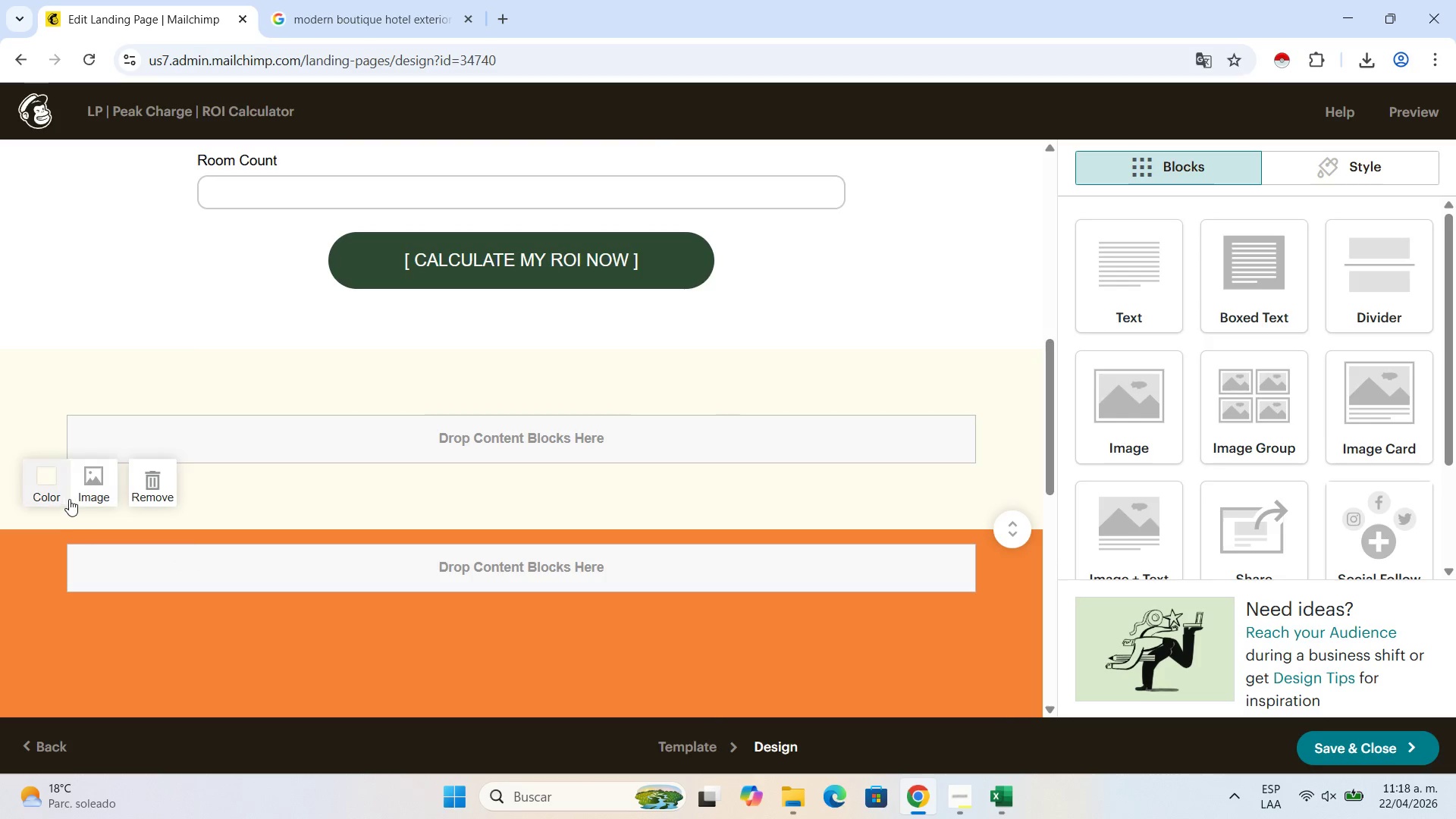 
left_click([59, 500])
 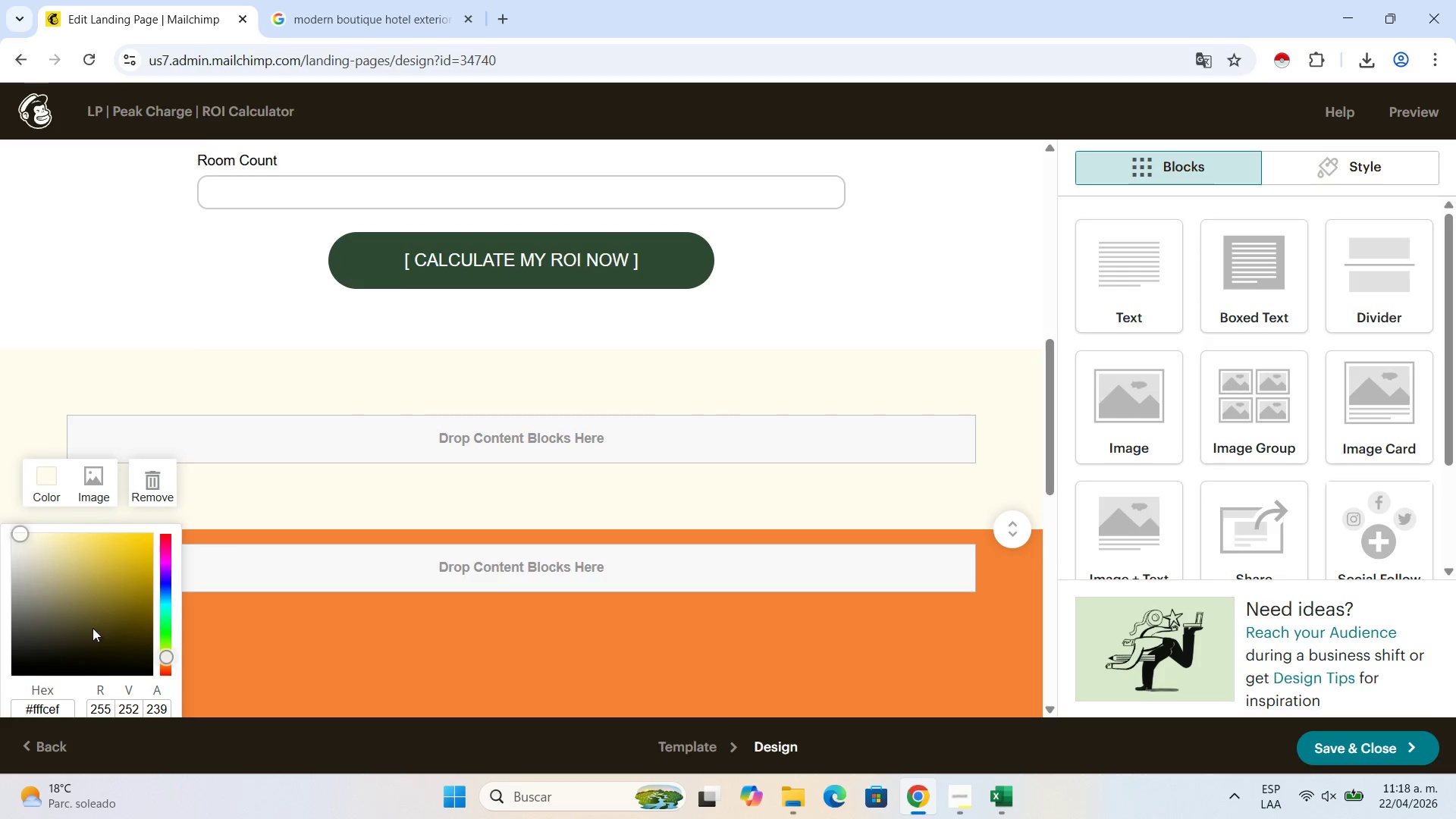 
scroll: coordinate [110, 611], scroll_direction: down, amount: 2.0
 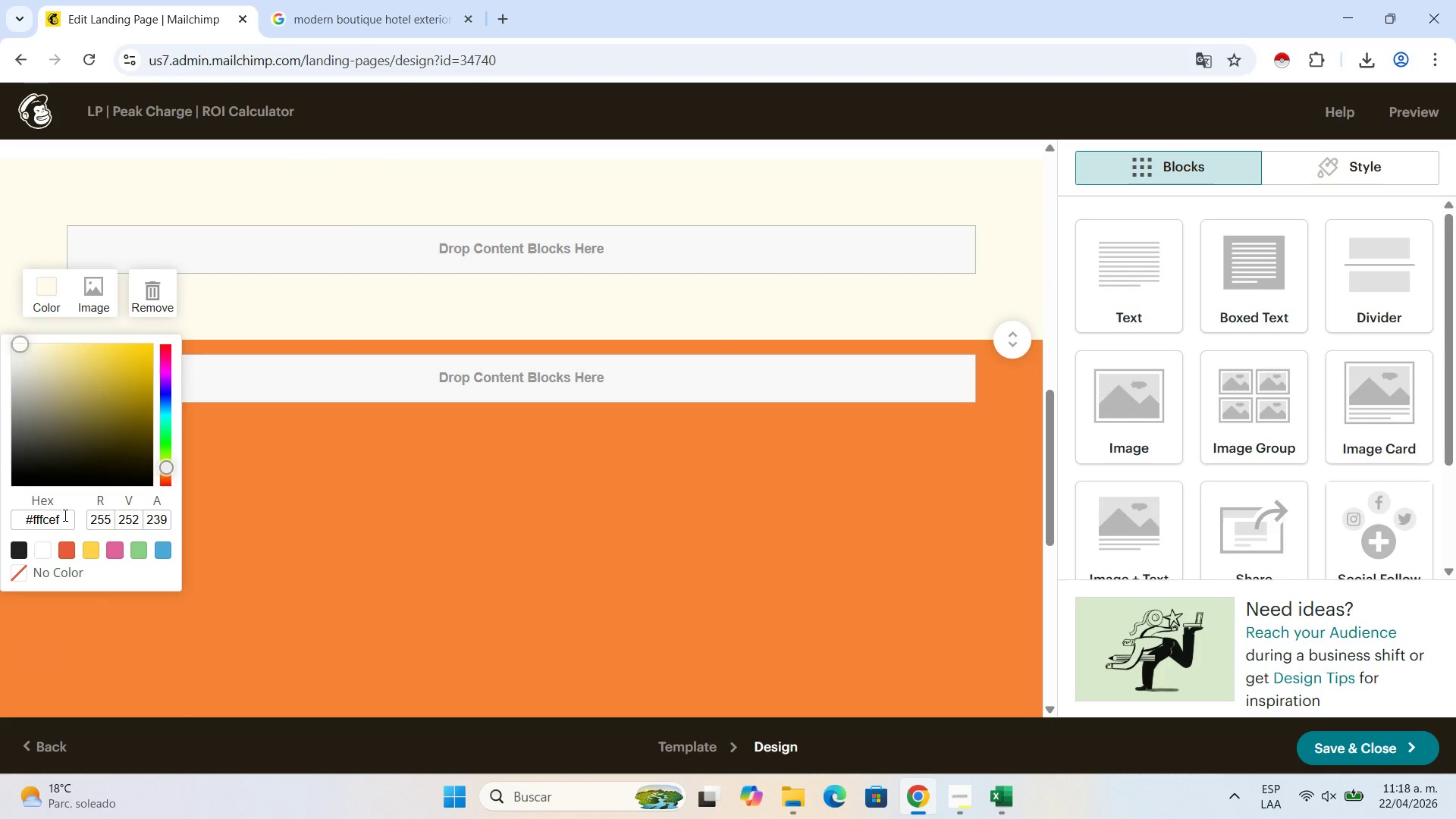 
left_click_drag(start_coordinate=[64, 515], to_coordinate=[0, 517])
 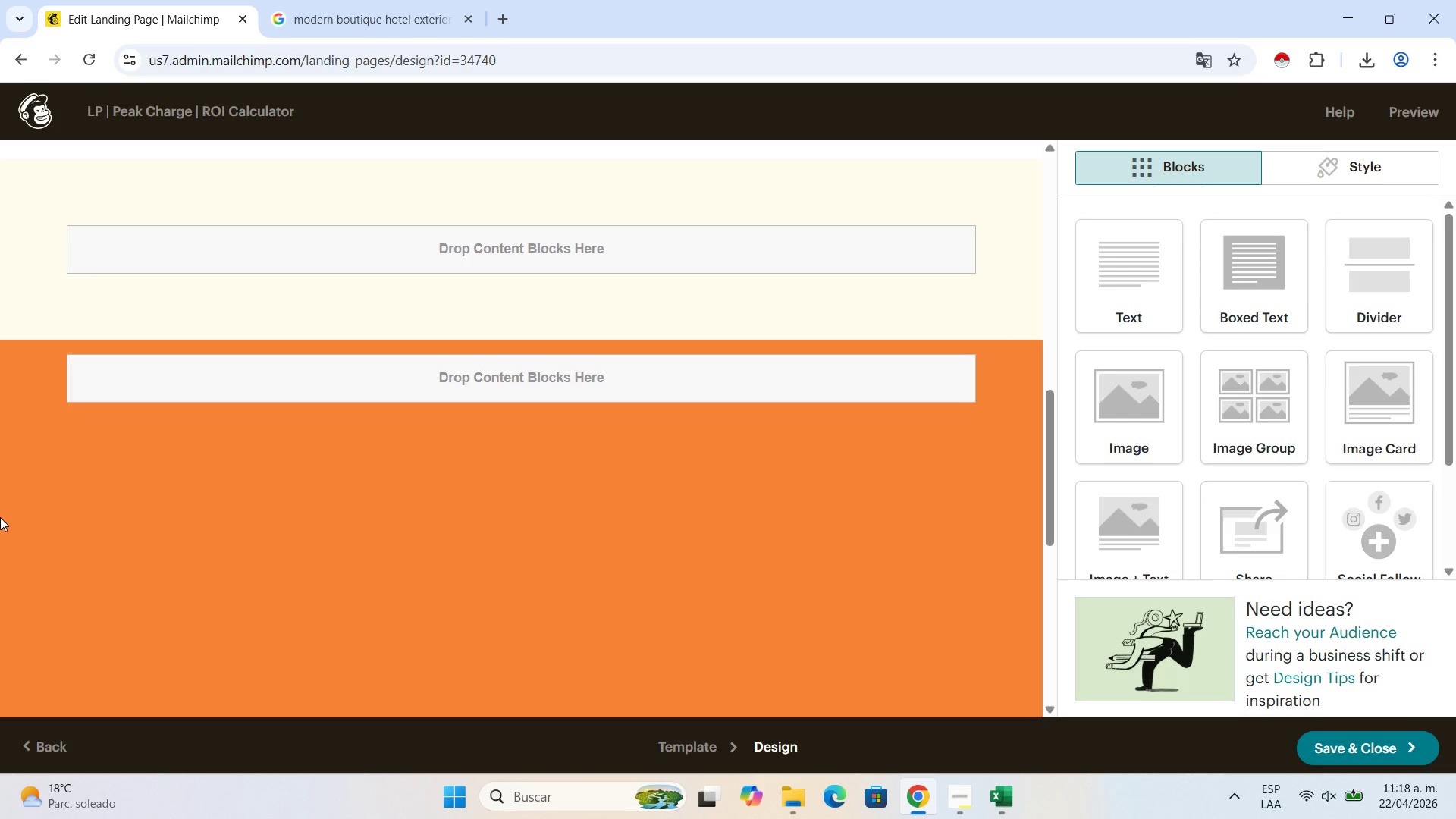 
key(Control+C)
 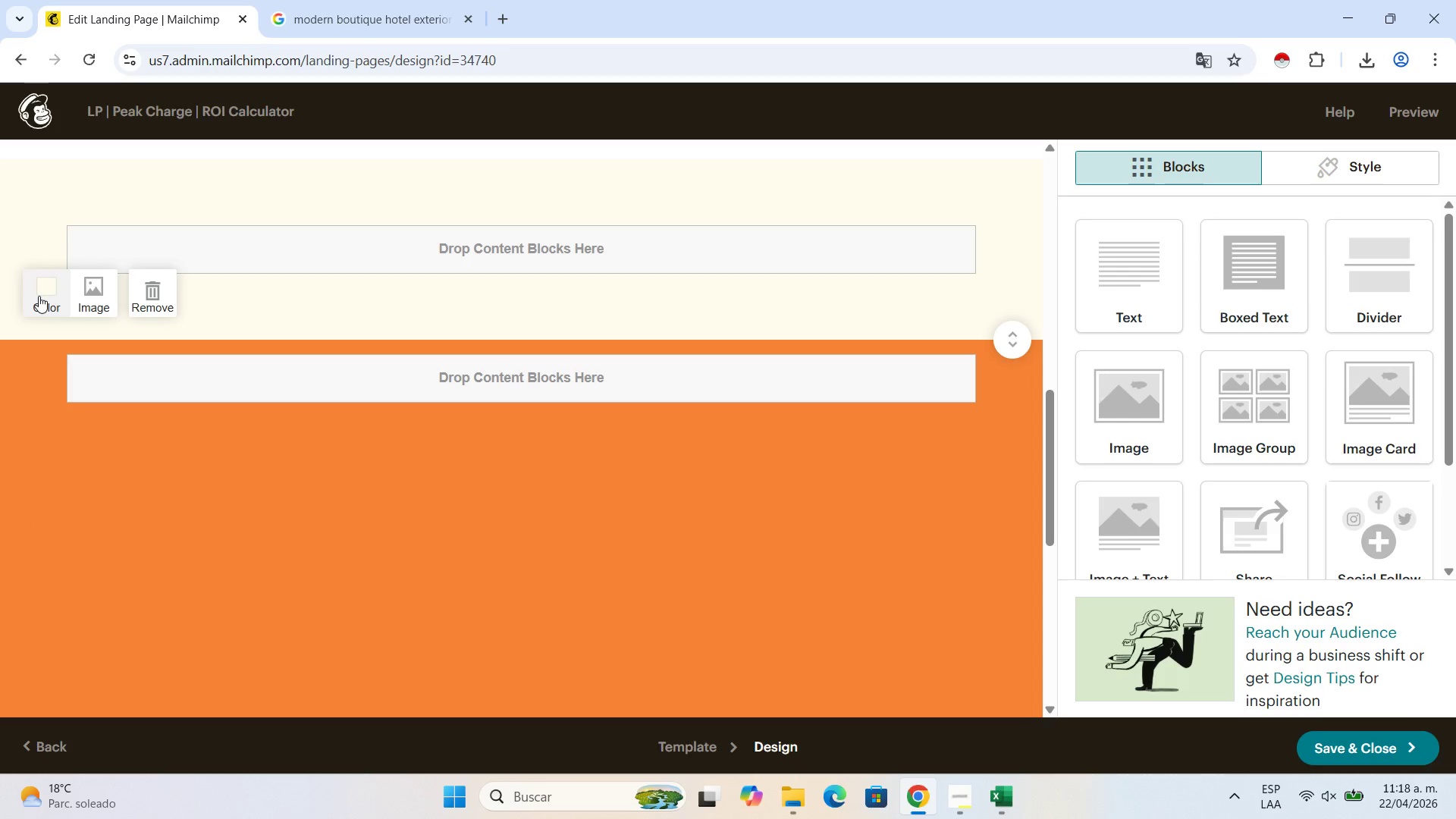 
left_click([39, 299])
 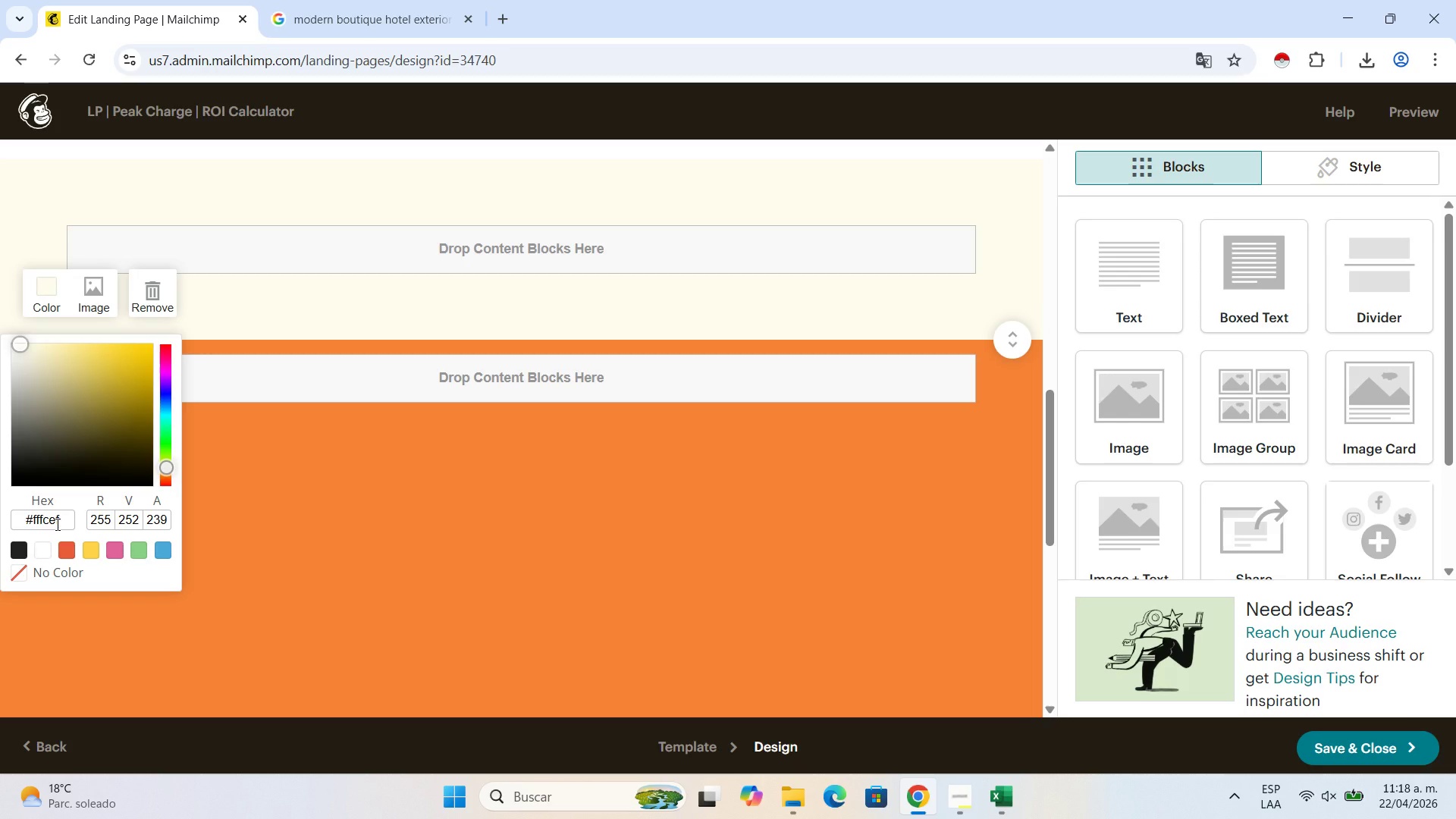 
left_click_drag(start_coordinate=[56, 524], to_coordinate=[43, 519])
 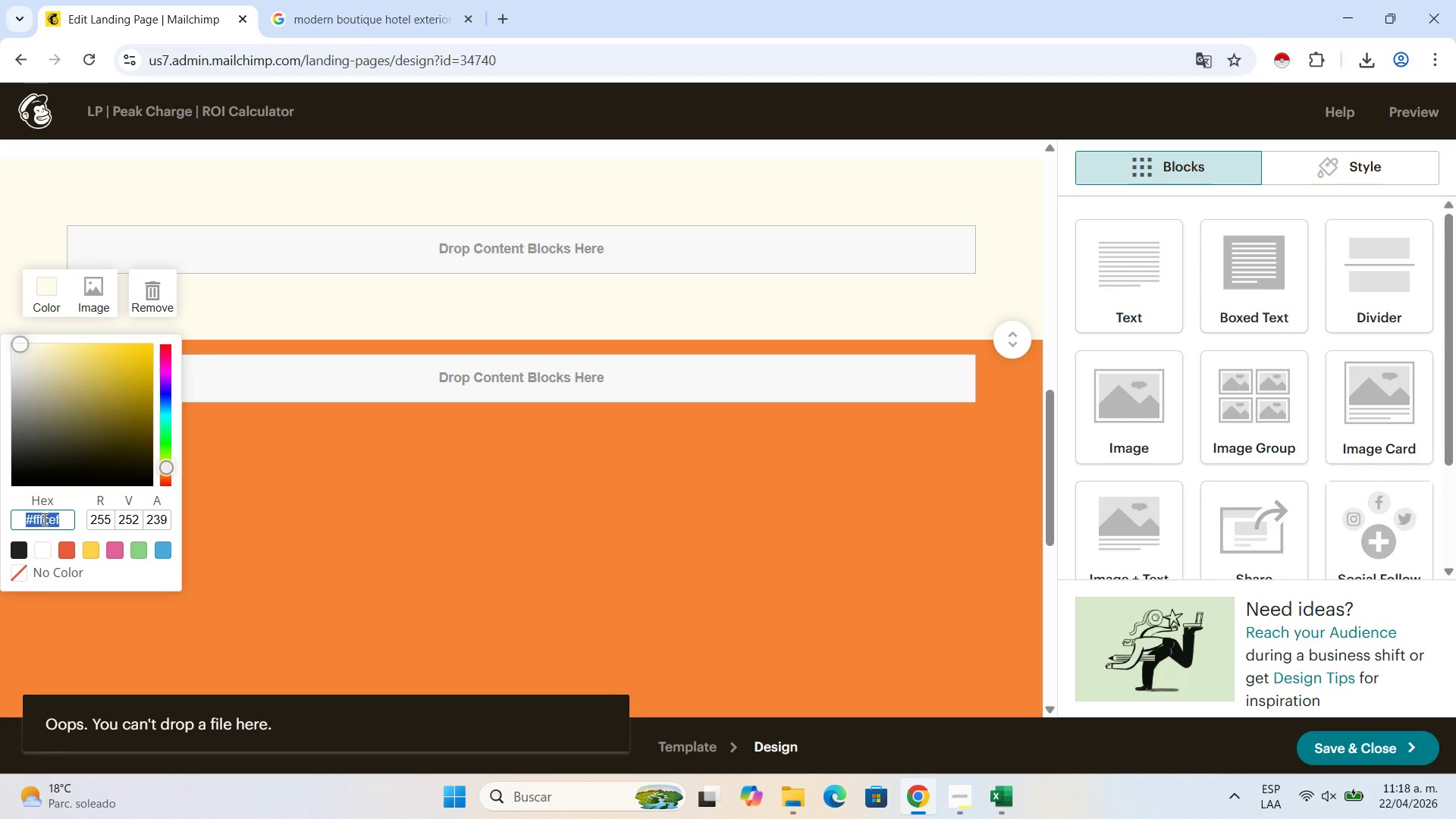 
key(Control+C)
 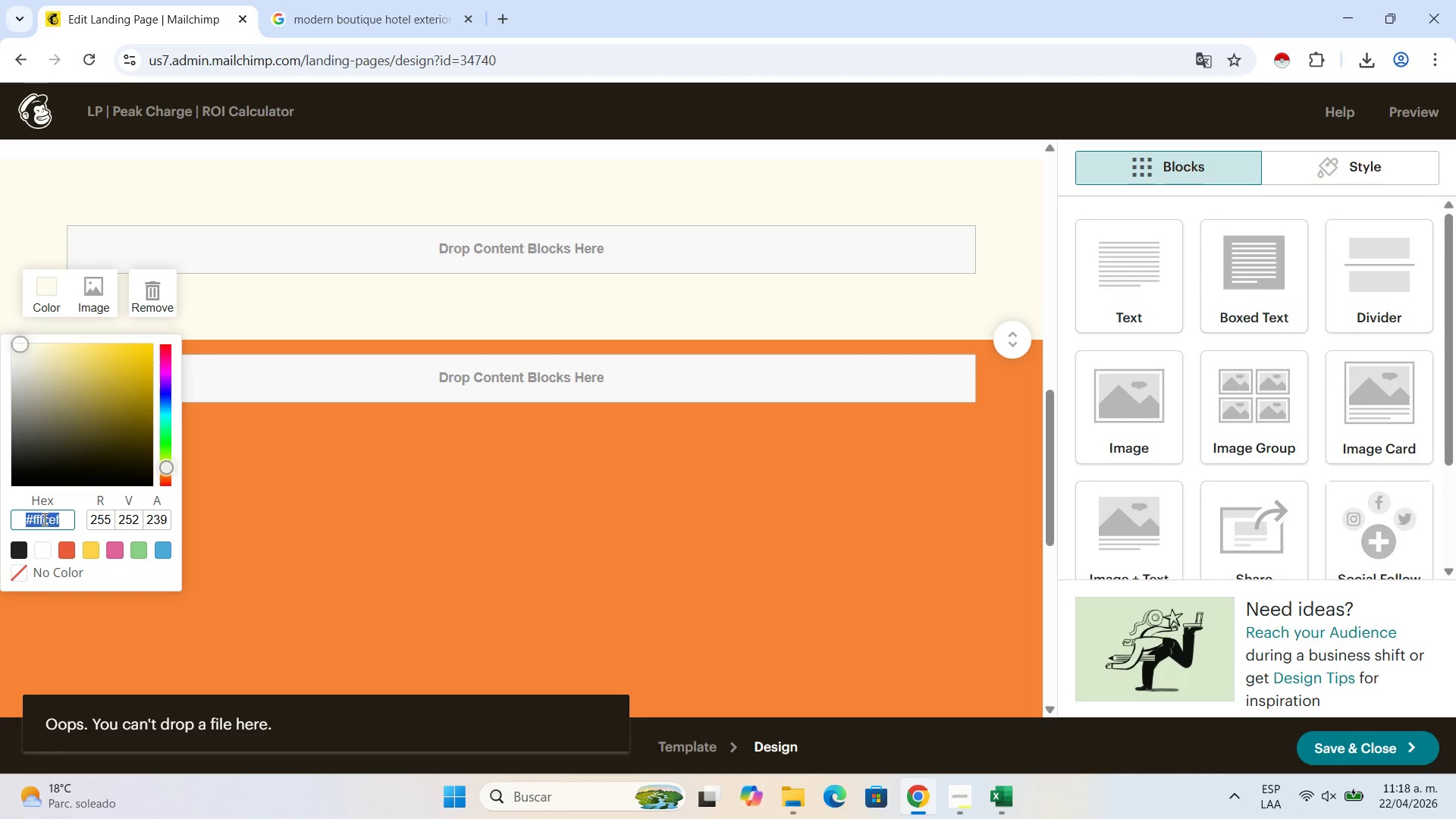 
hold_key(key=C, duration=0.48)
 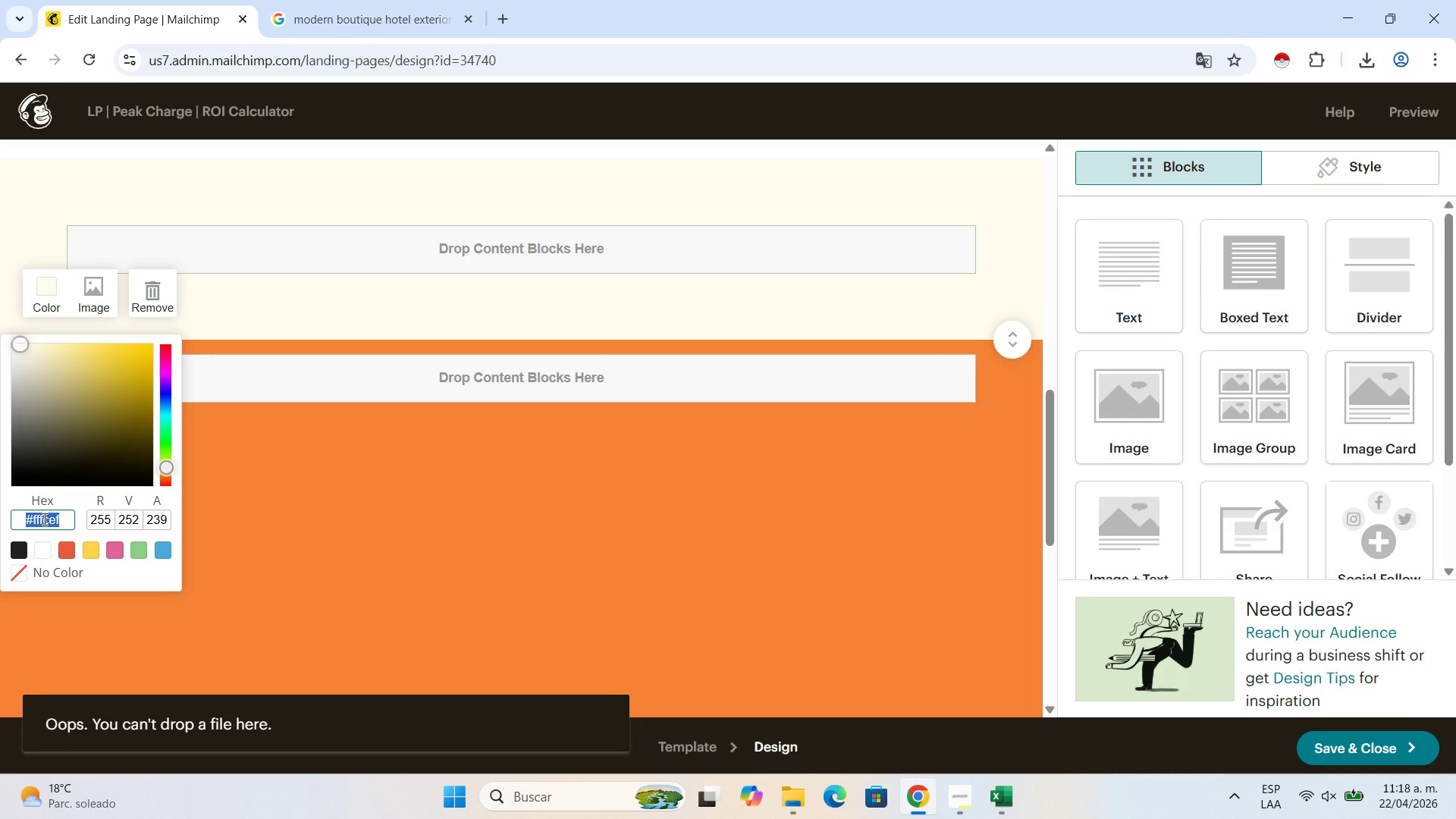 
key(Control+C)
 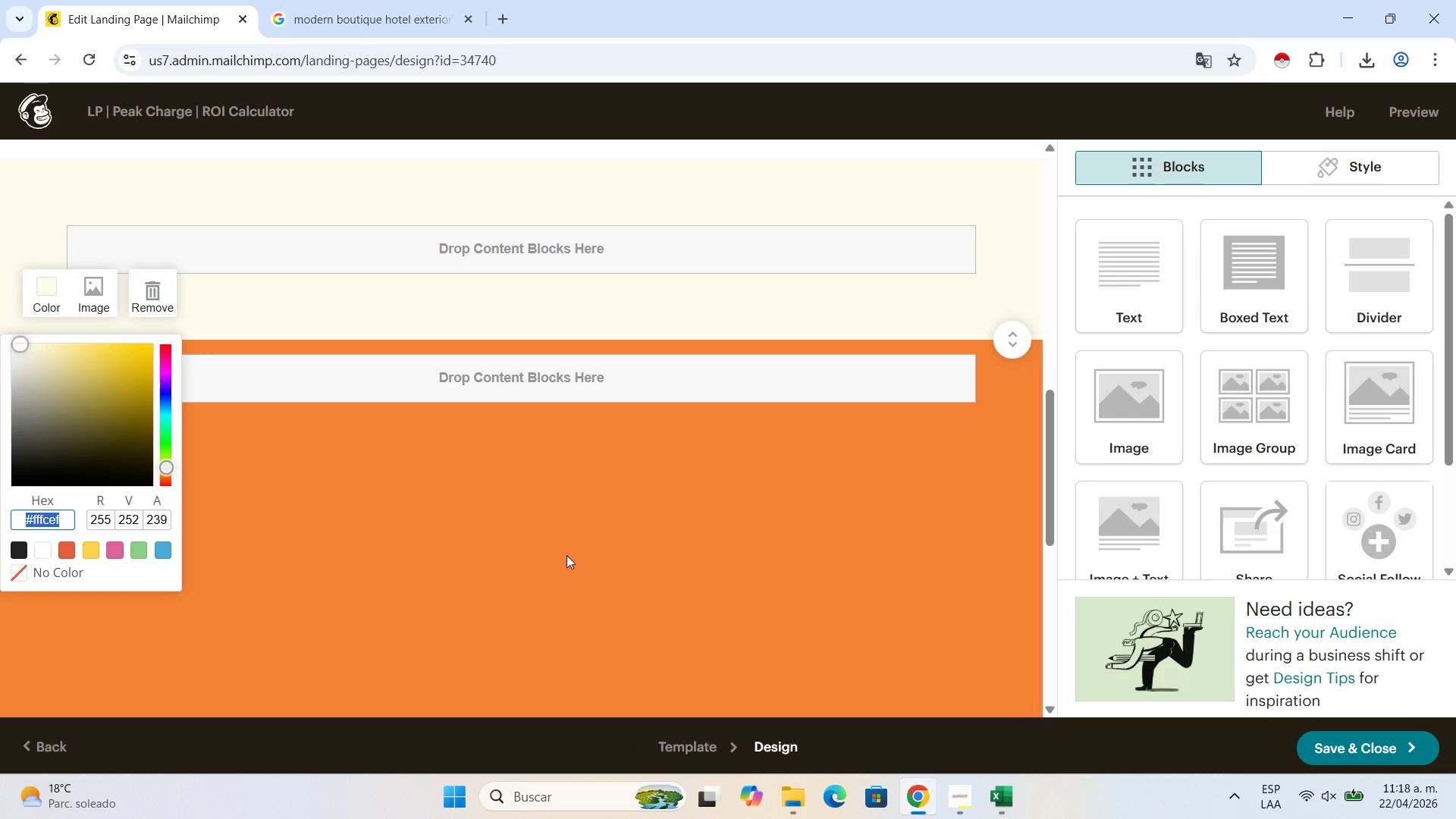 
left_click([566, 555])
 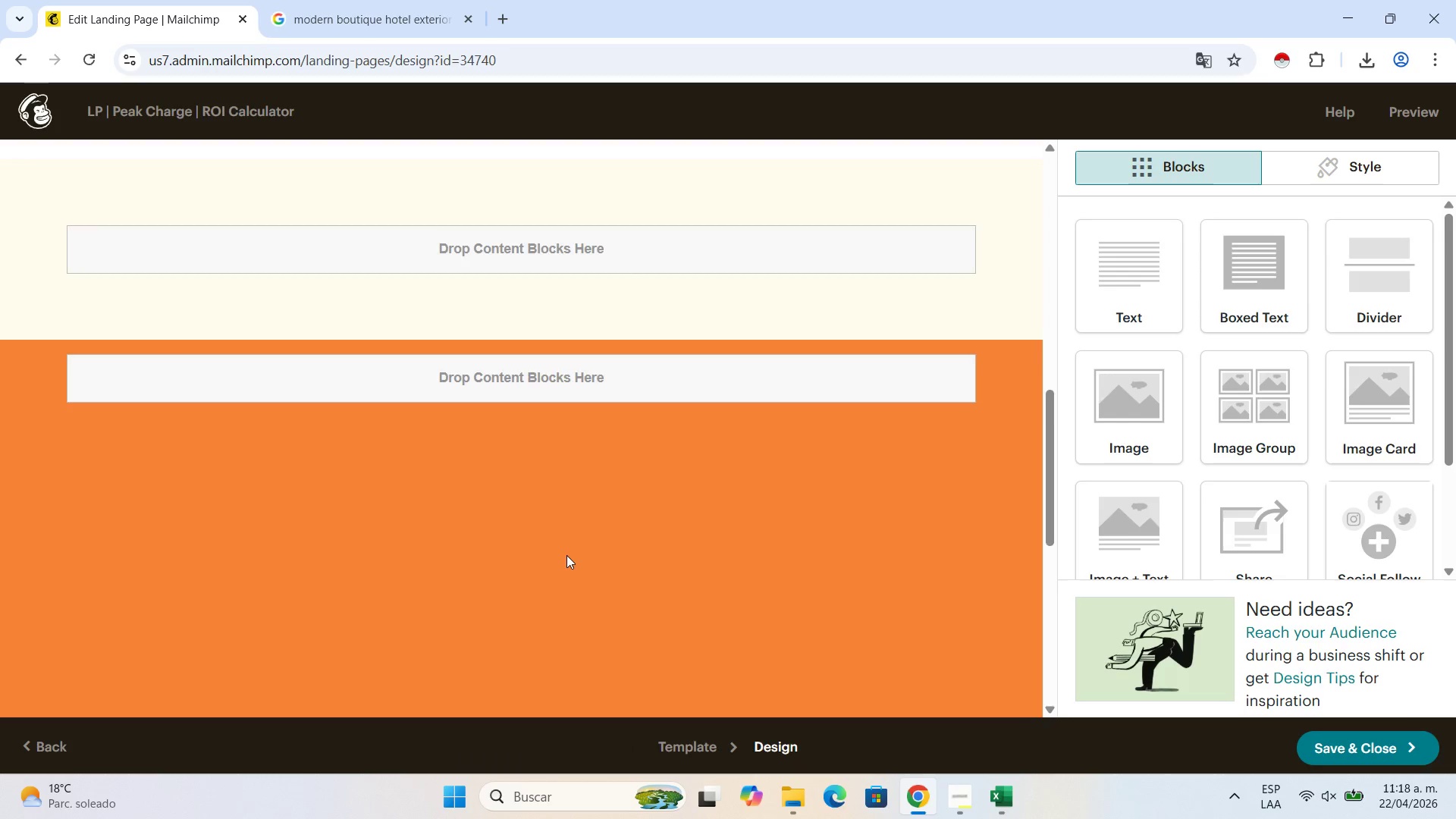 
scroll: coordinate [526, 572], scroll_direction: down, amount: 11.0
 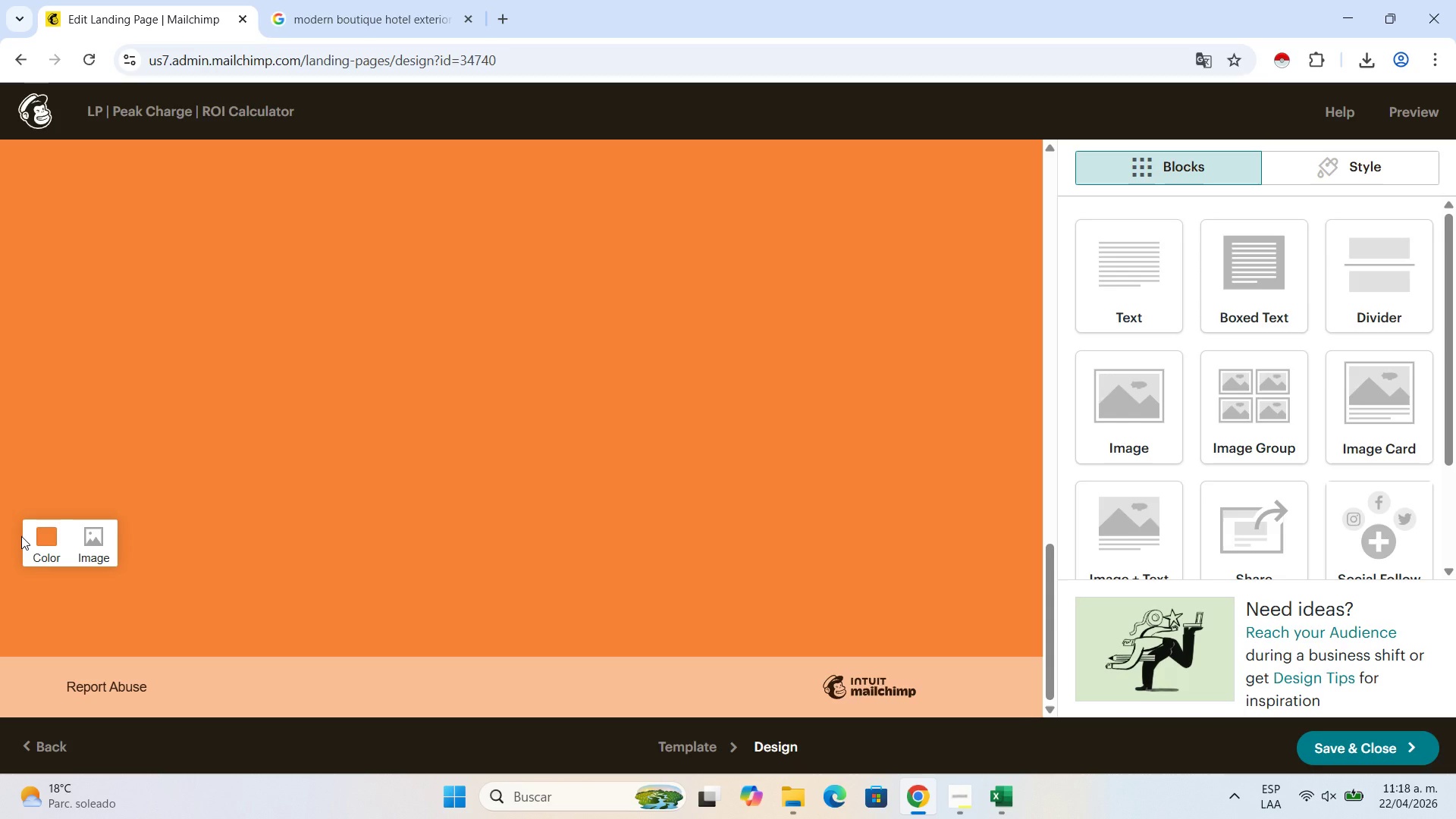 
double_click([21, 536])
 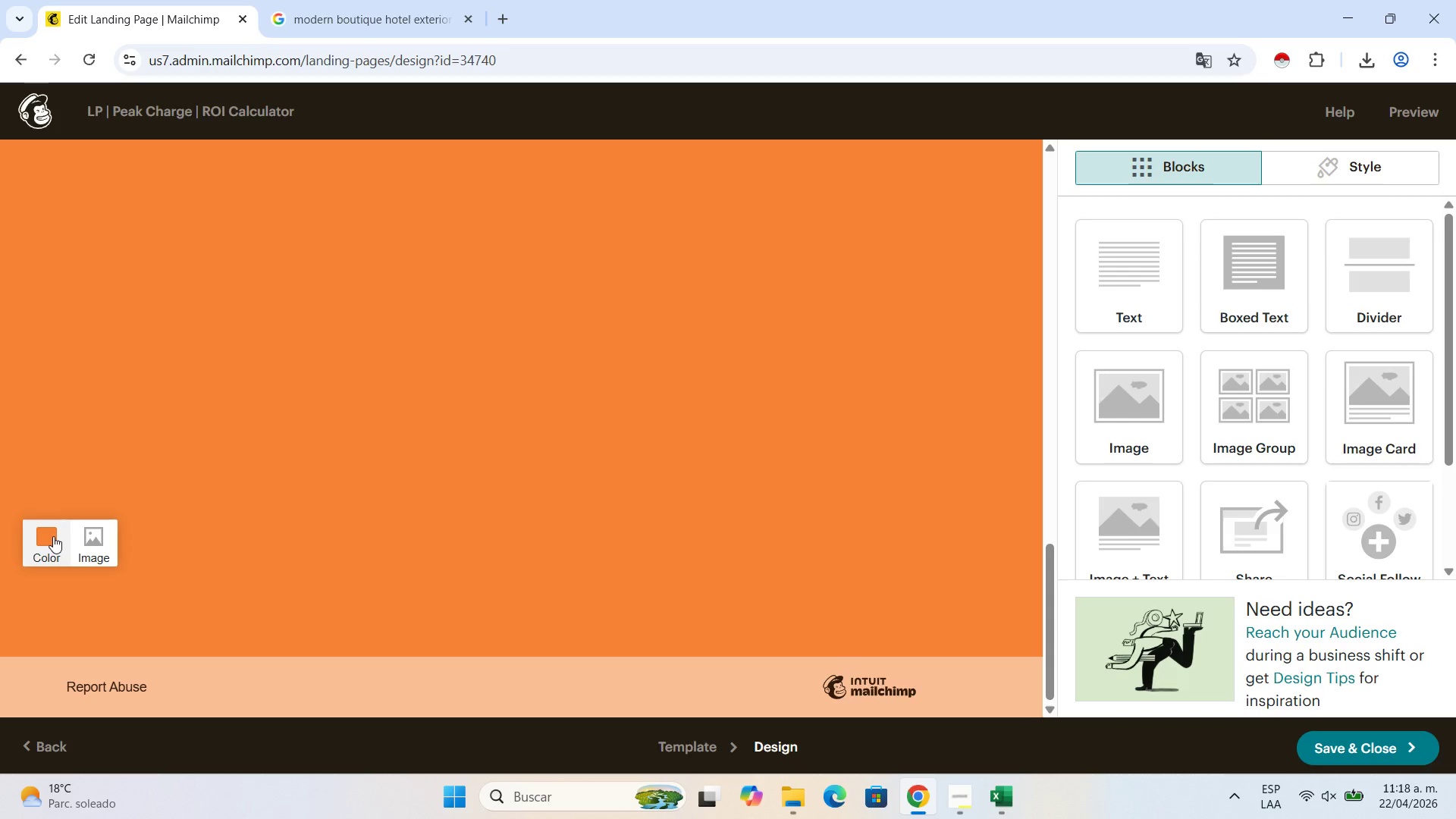 
triple_click([53, 536])
 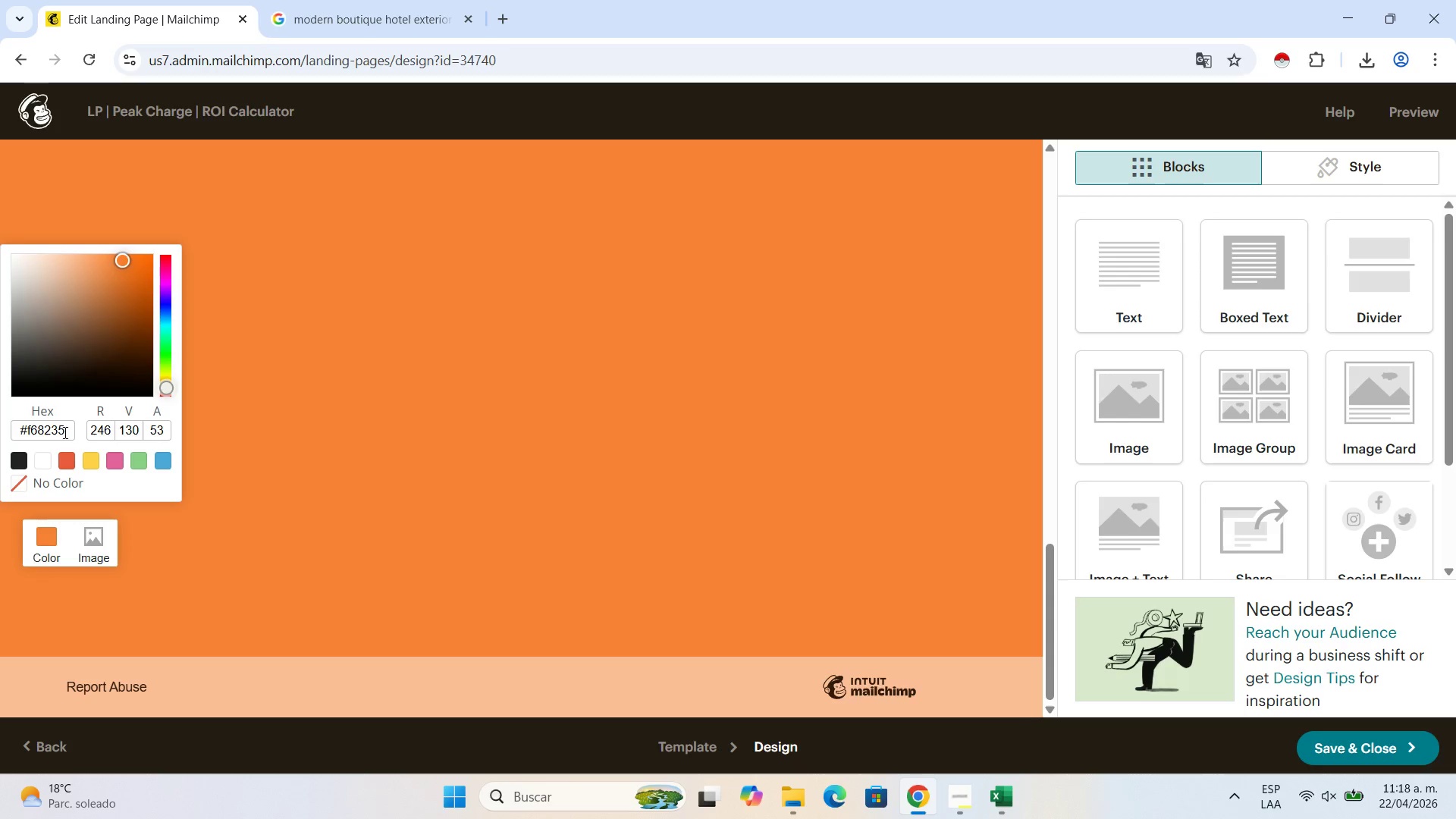 
left_click_drag(start_coordinate=[63, 428], to_coordinate=[0, 424])
 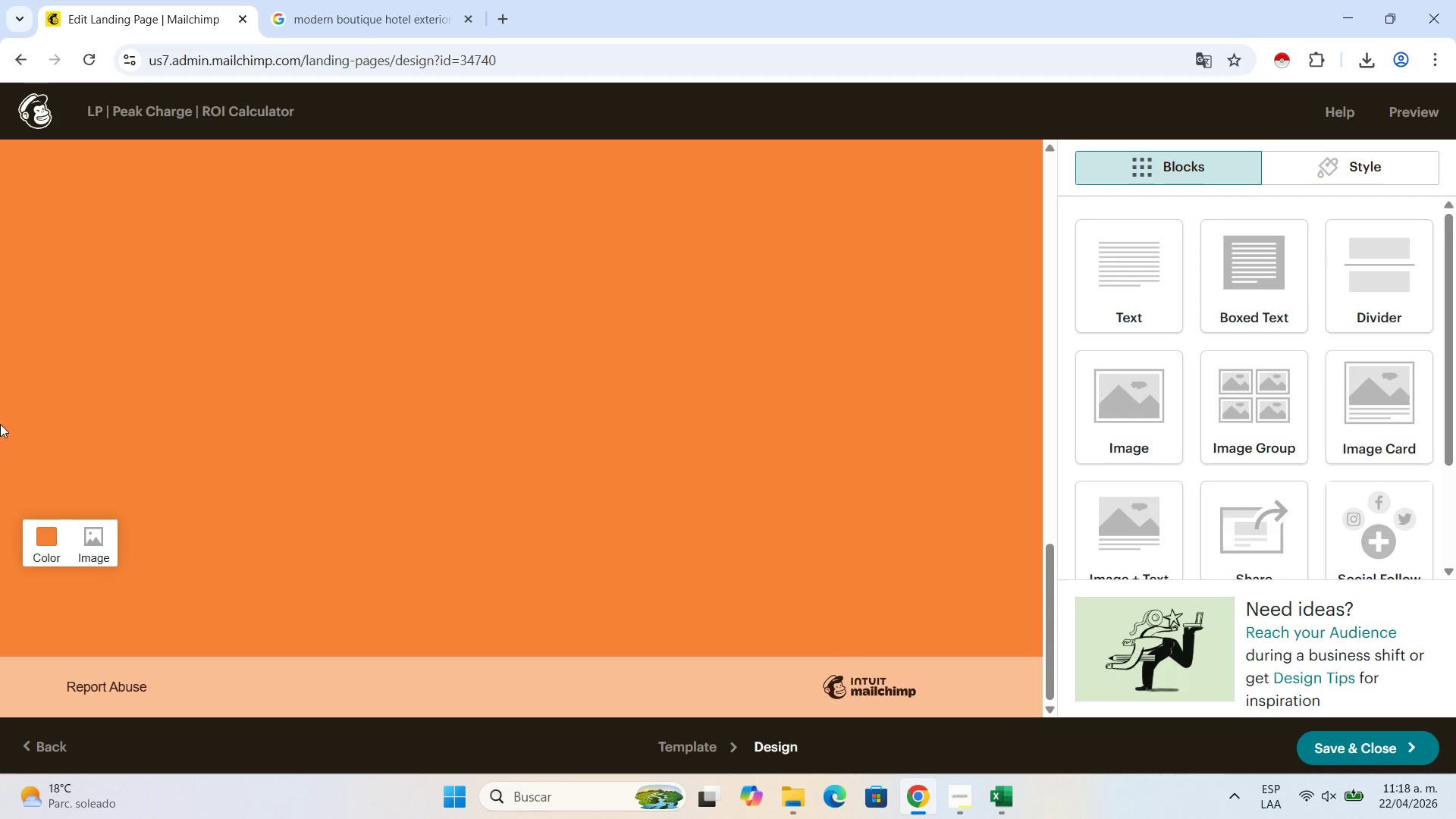 
key(Control+V)
 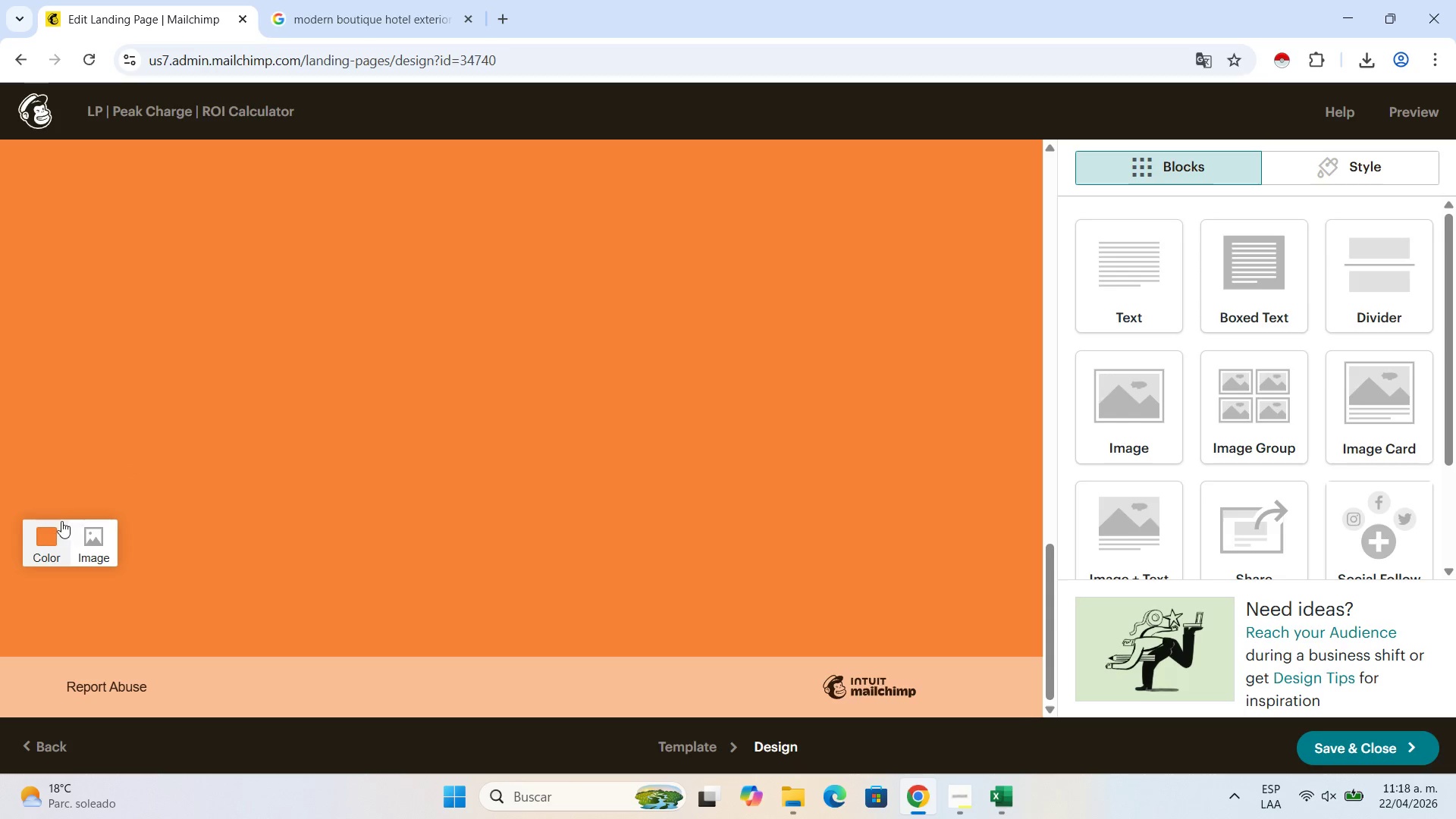 
left_click([55, 520])
 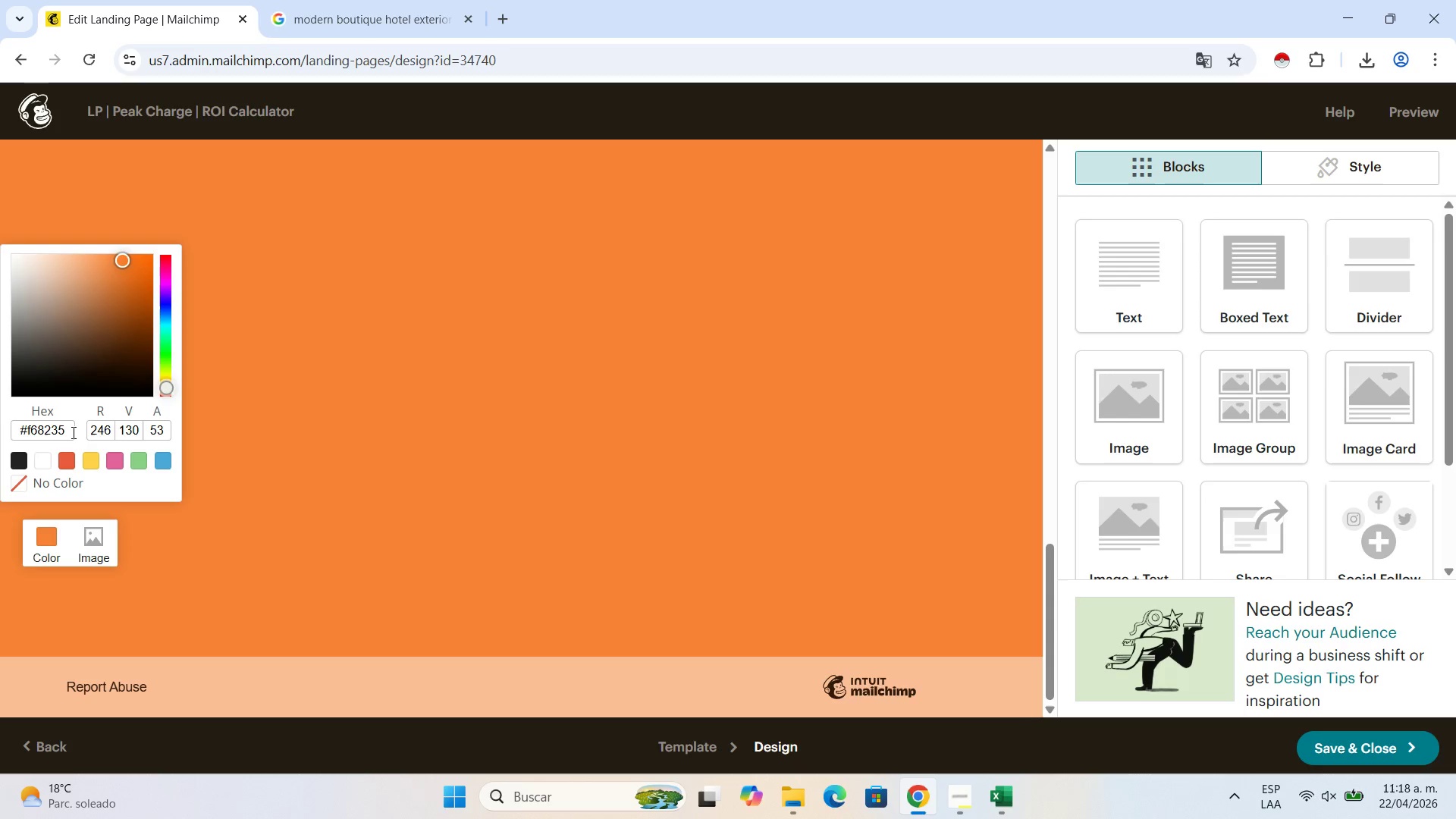 
left_click([67, 428])
 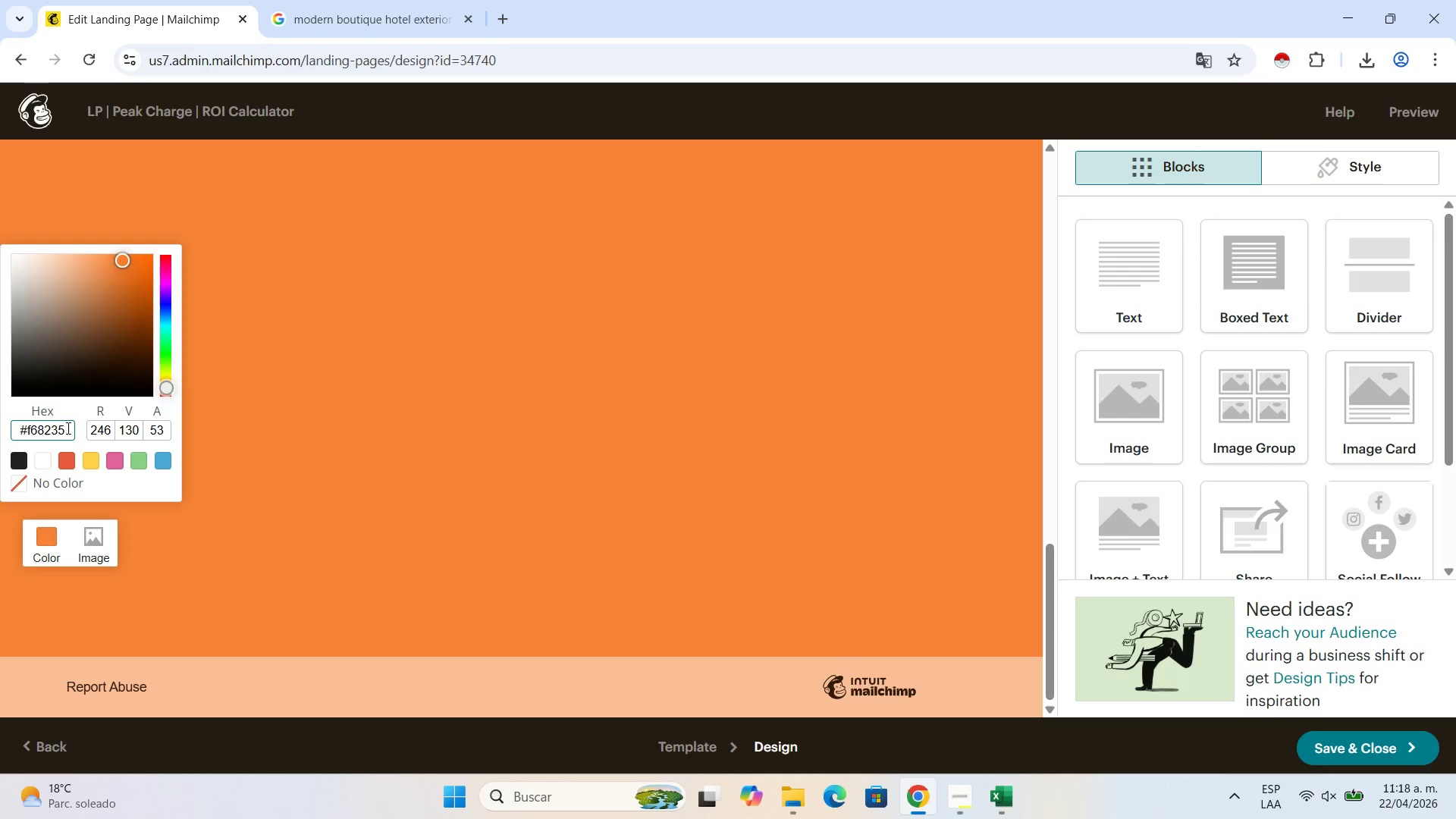 
double_click([67, 428])
 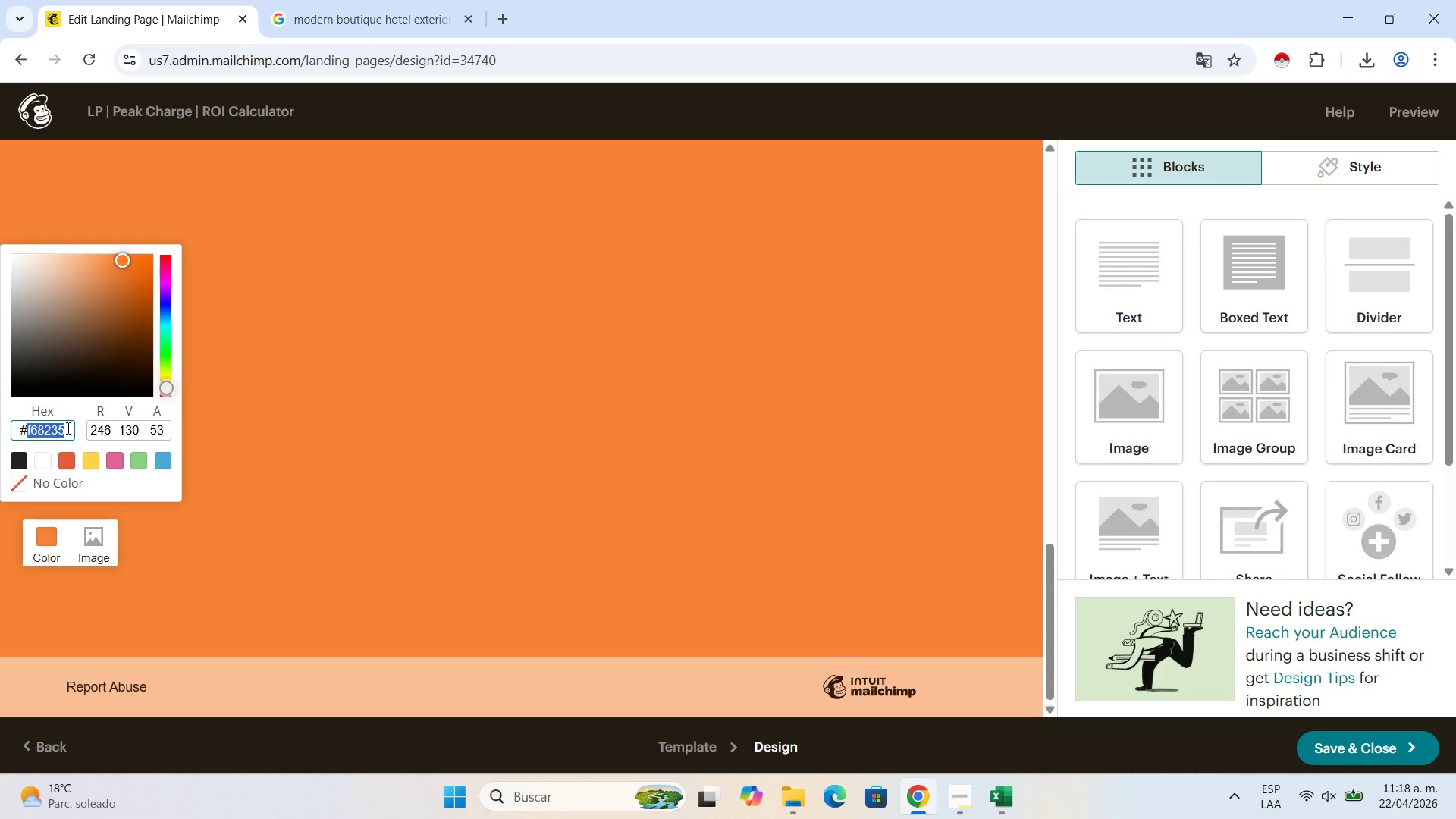 
key(Control+V)
 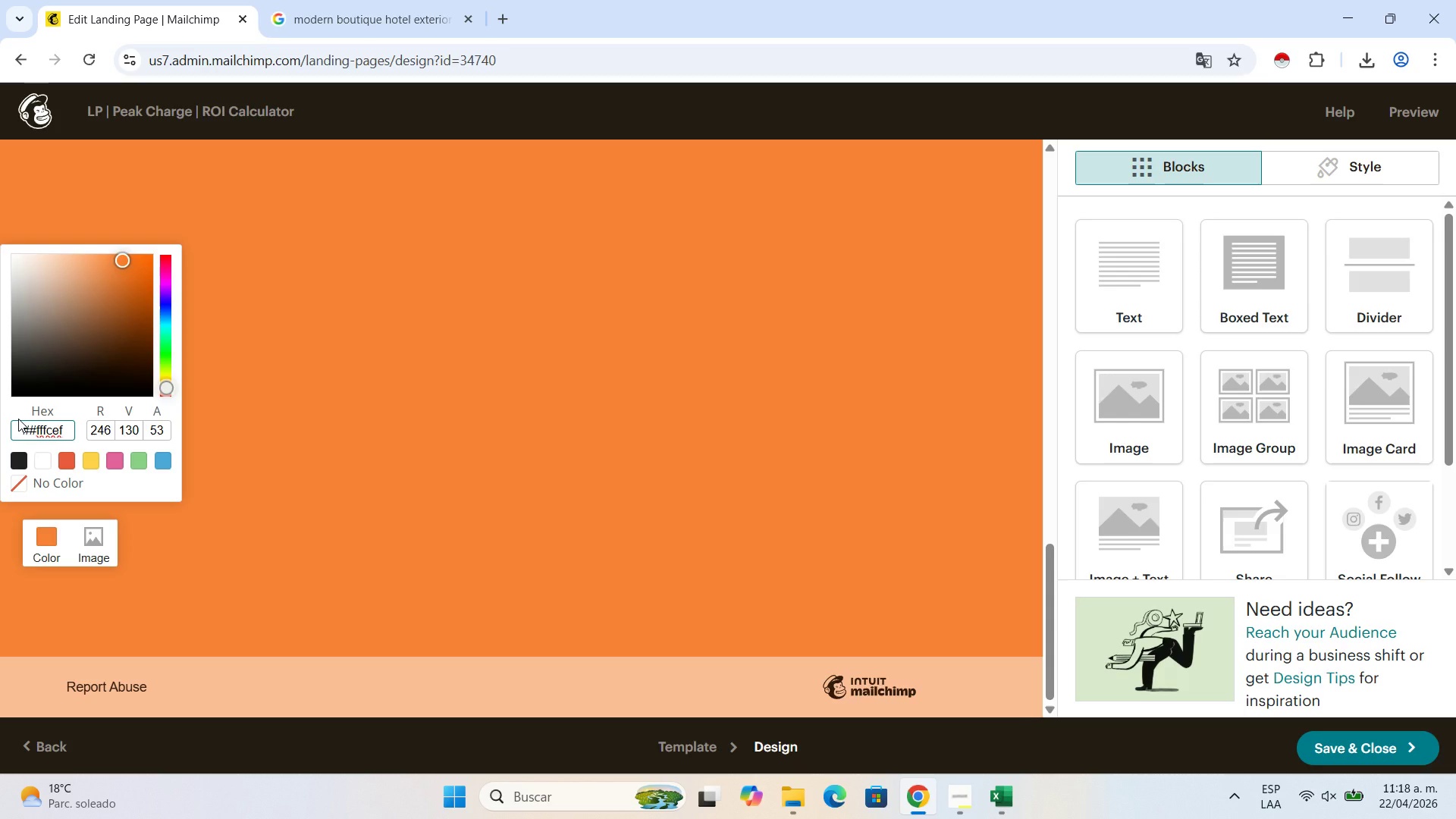 
key(Backspace)
 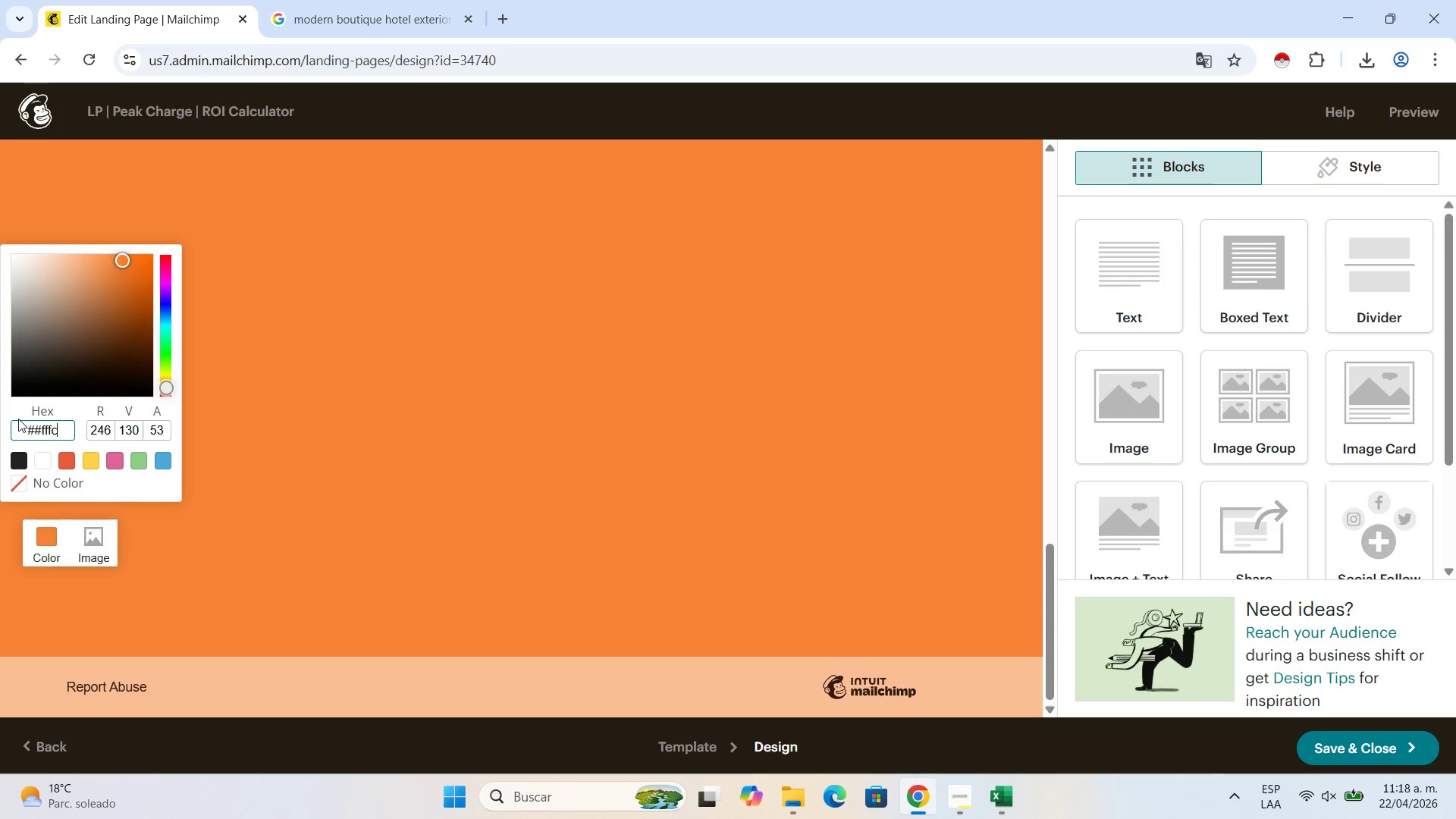 
key(Backspace)
 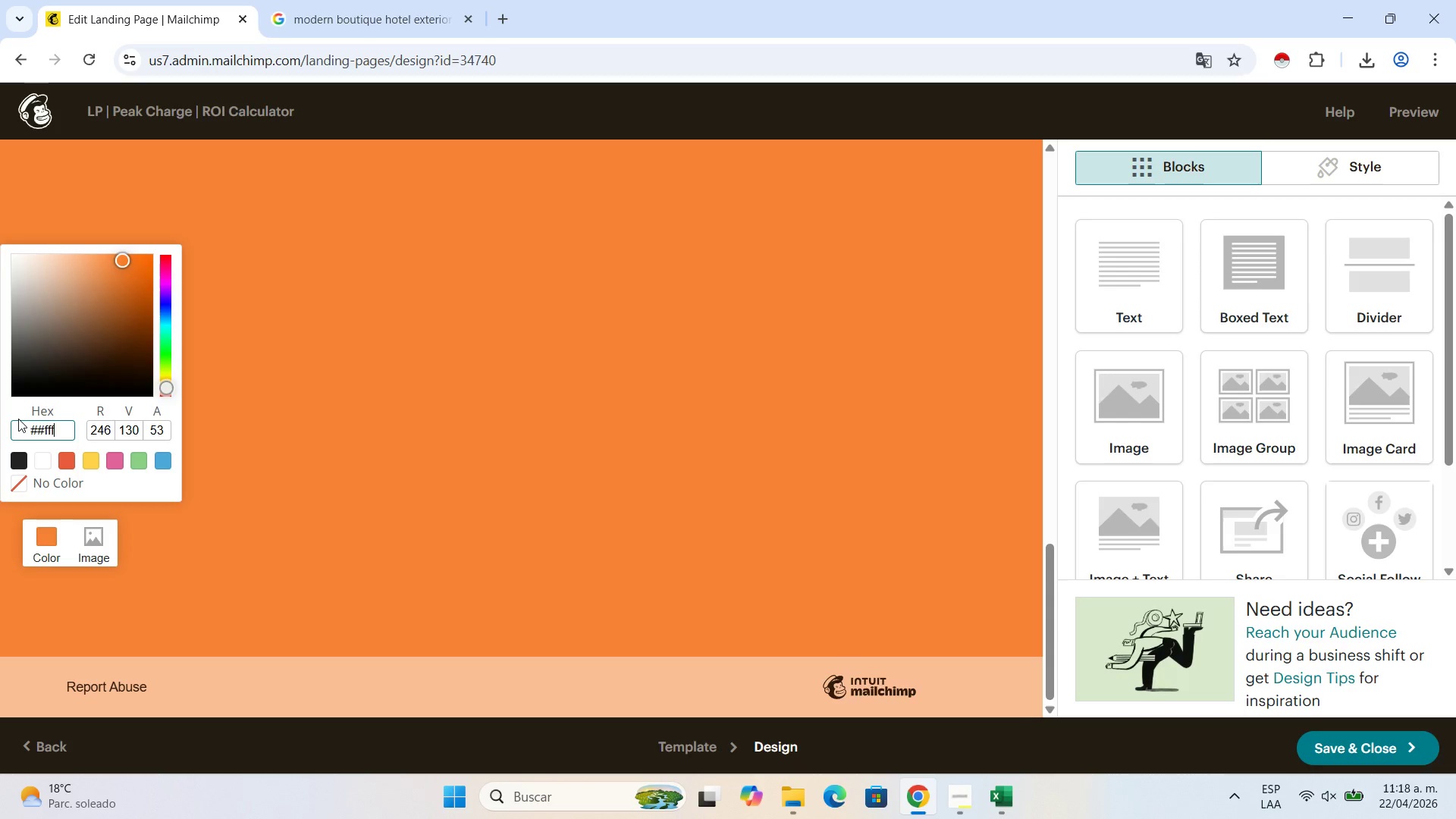 
key(Backspace)
 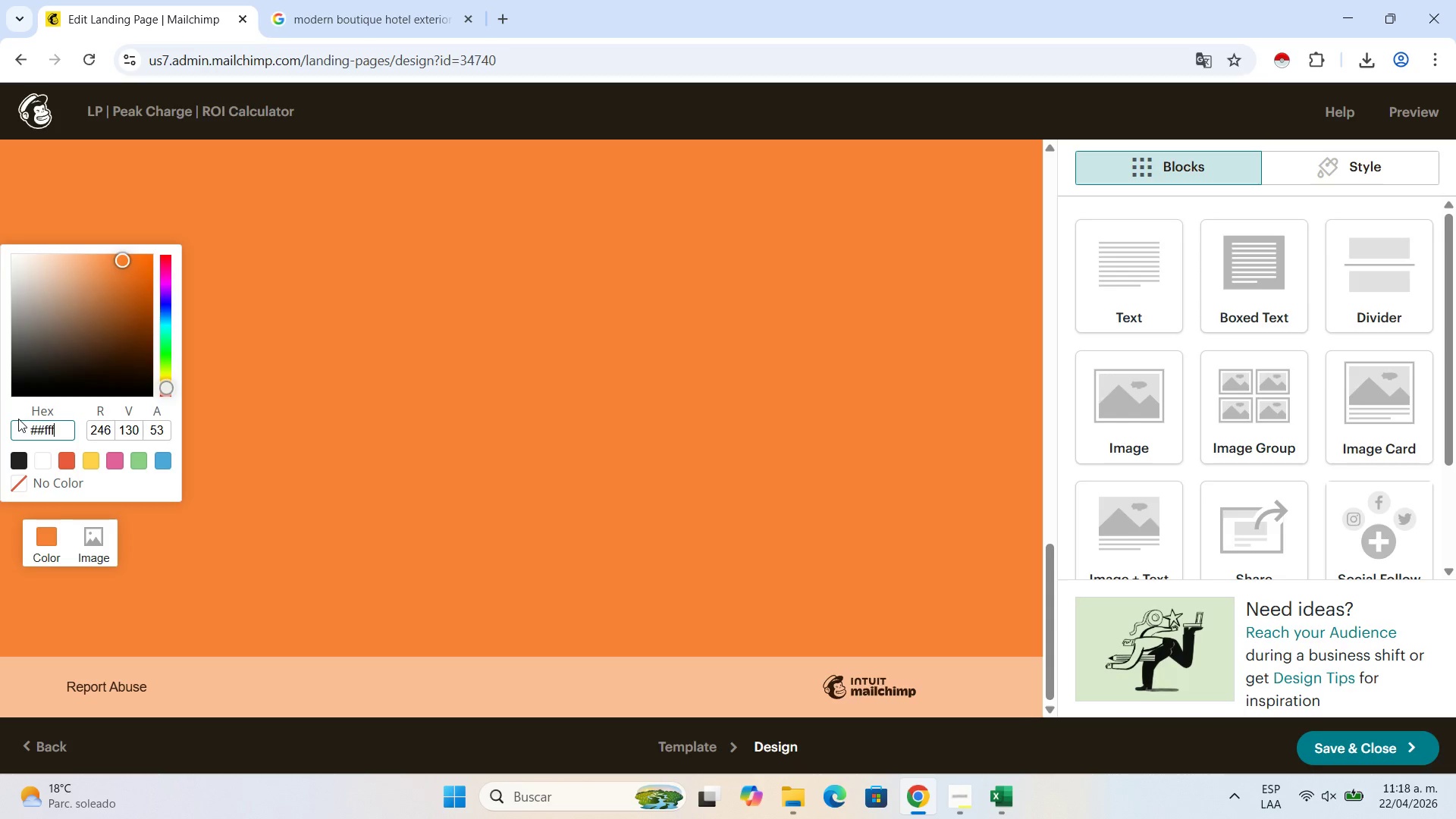 
key(Backspace)
 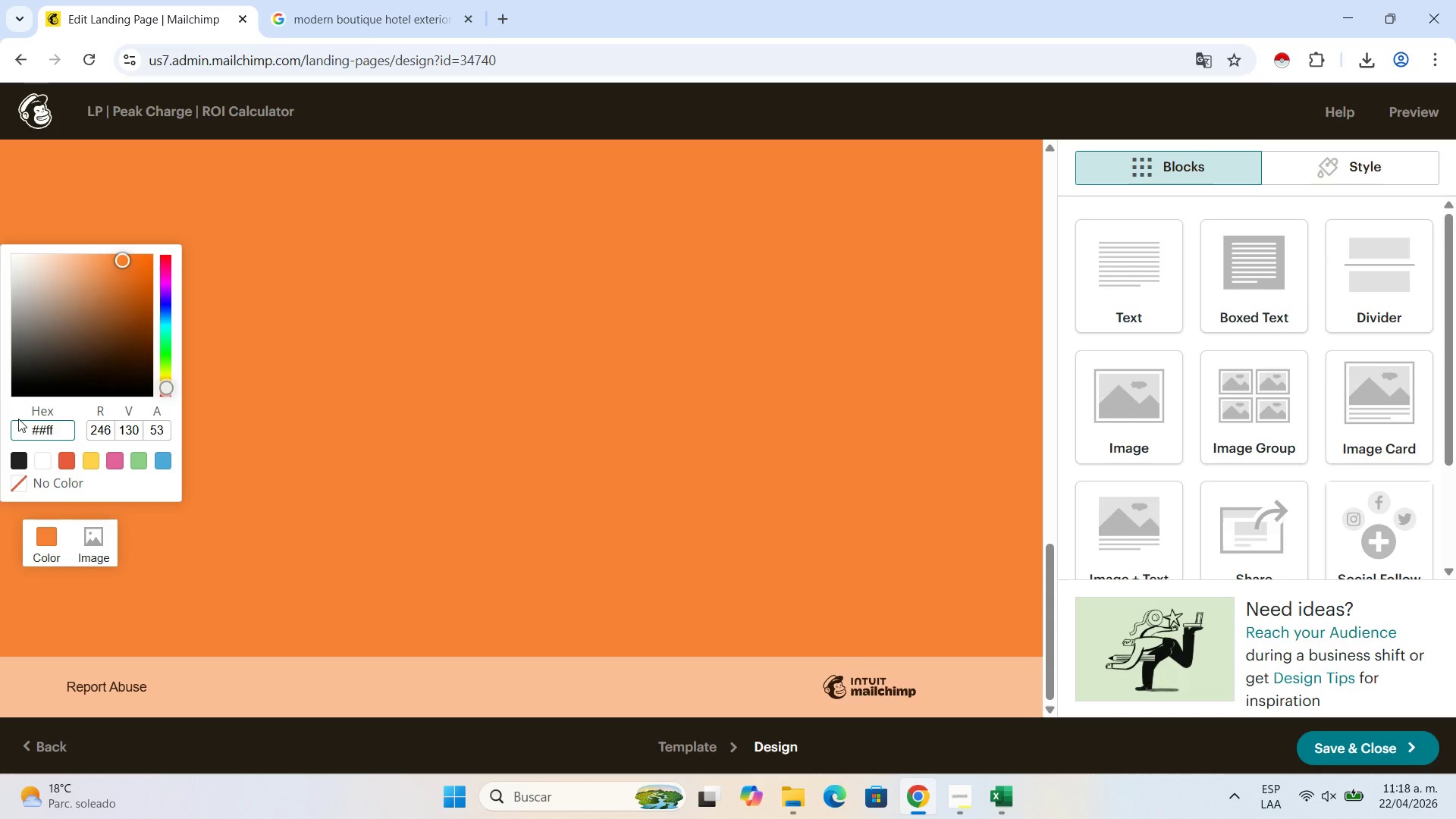 
key(Backspace)
 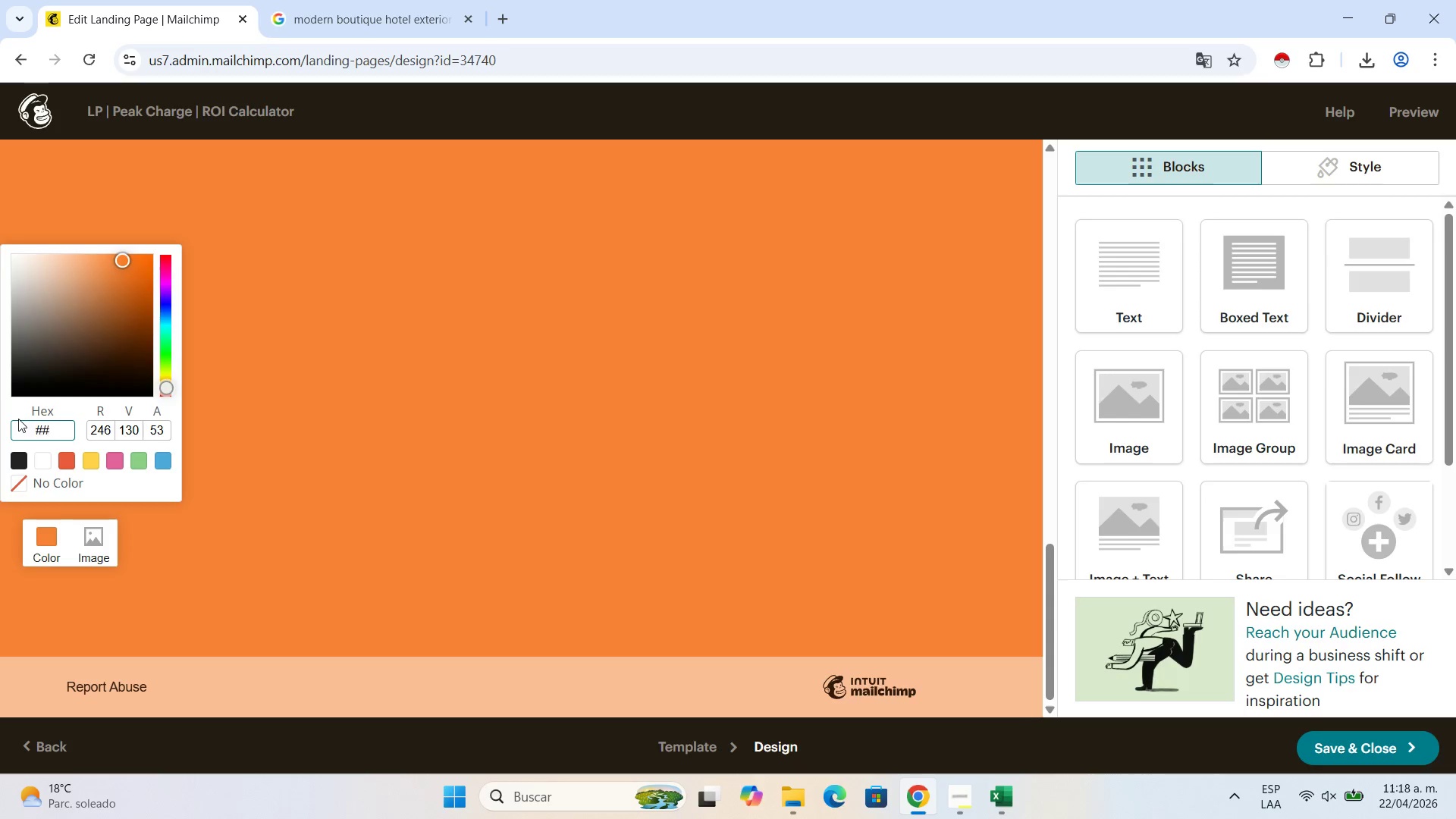 
key(Backspace)
 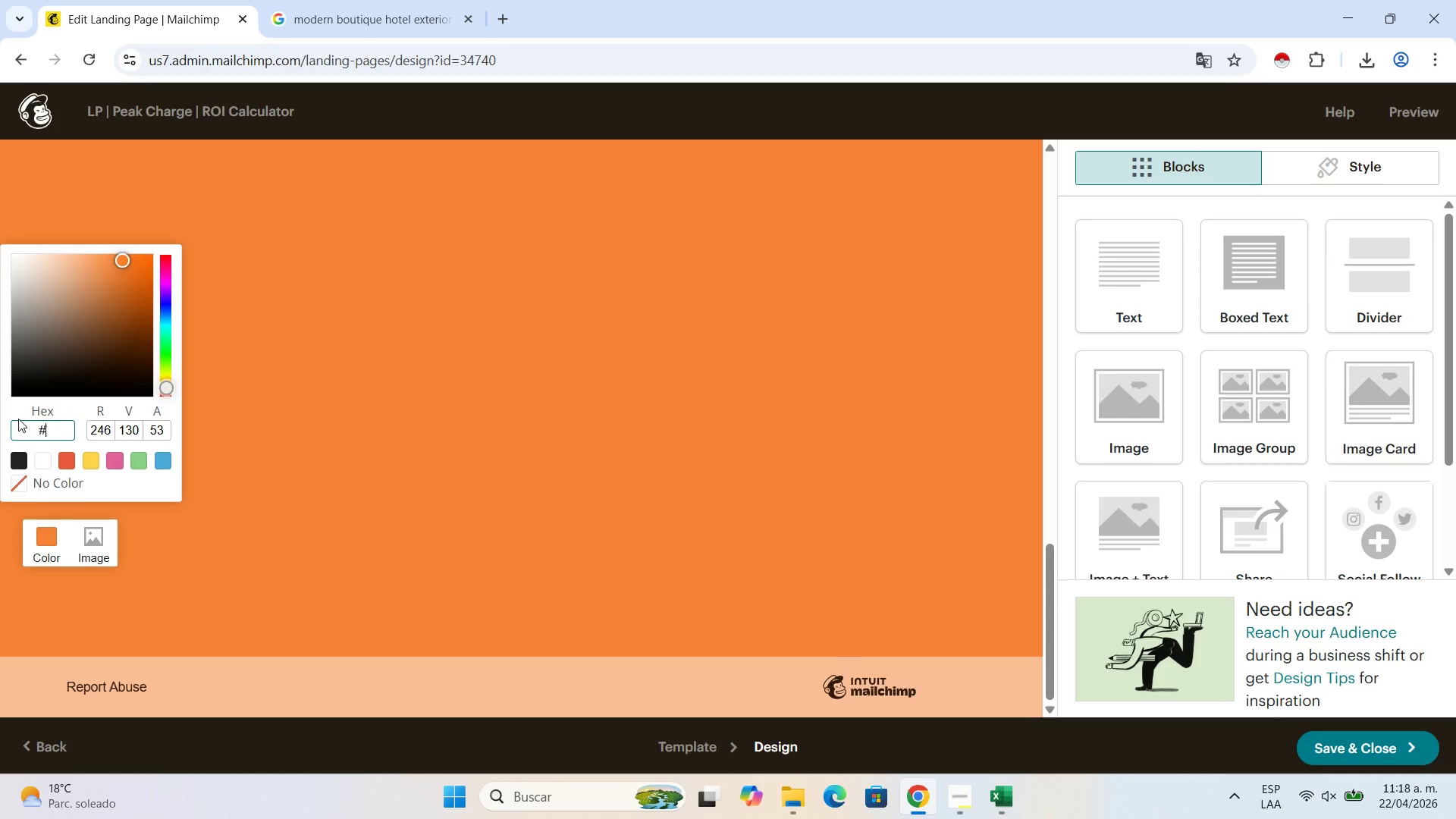 
key(Backspace)
 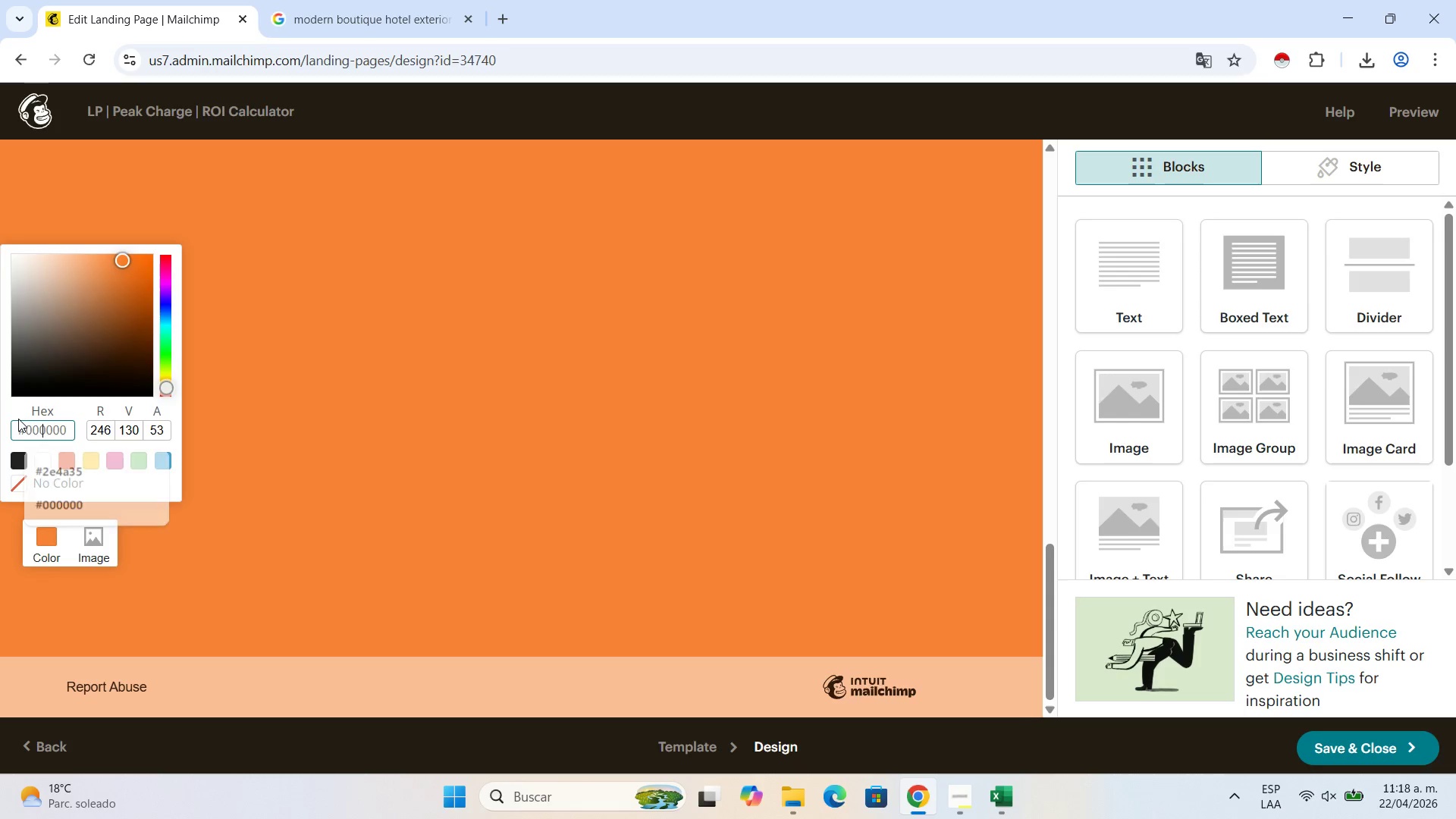 
key(Backspace)
 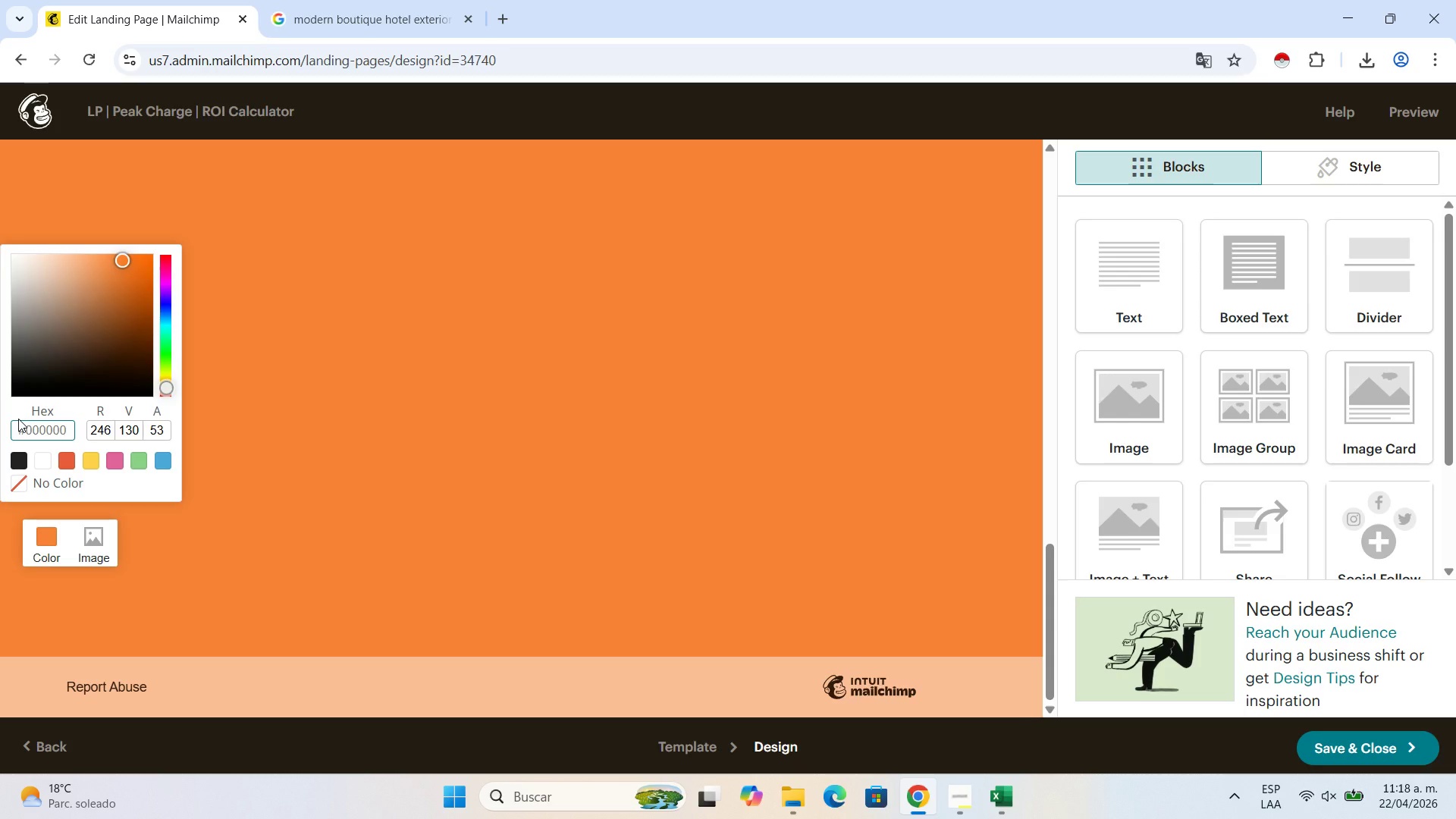 
key(Control+V)
 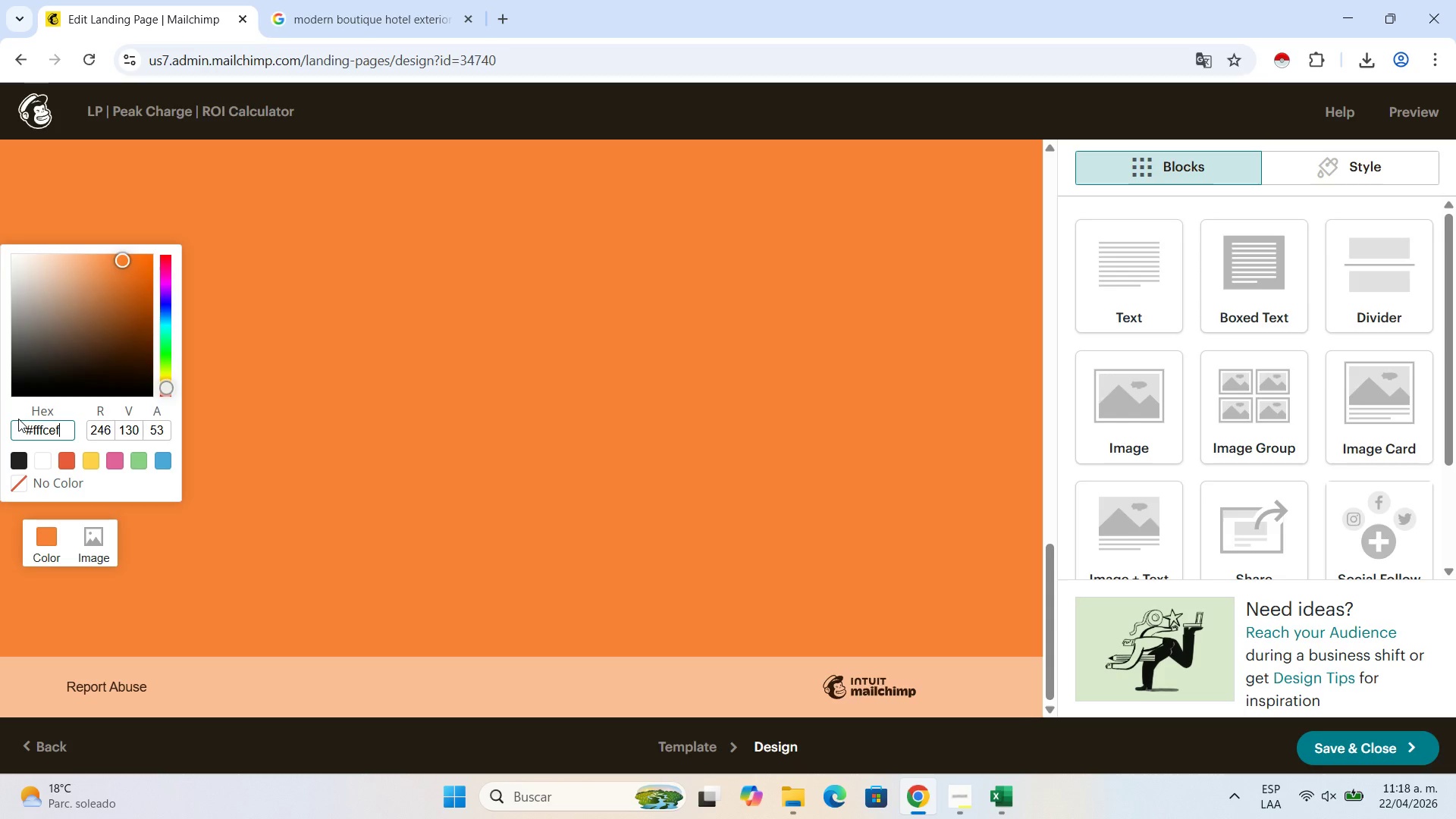 
key(NumpadEnter)
 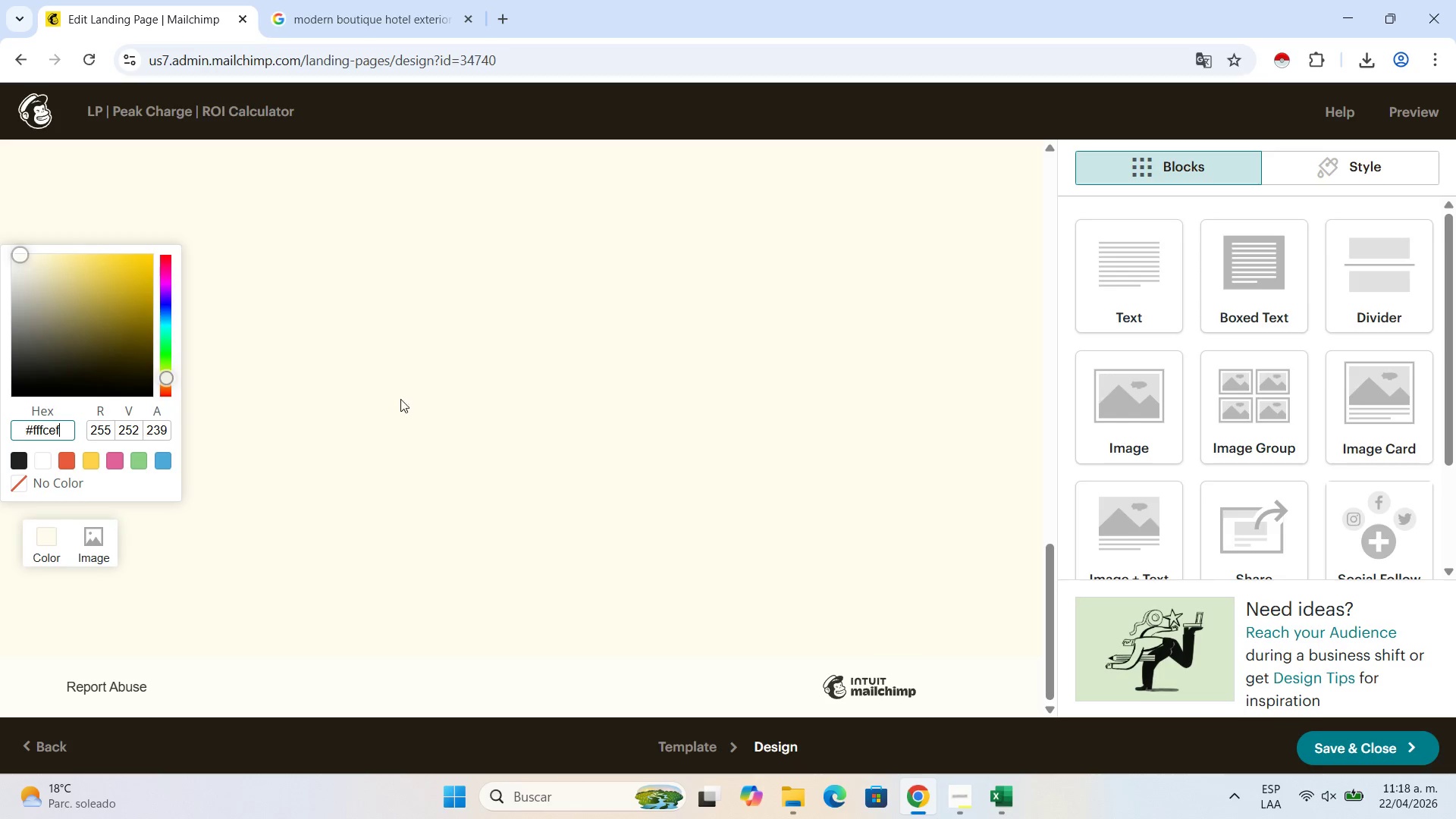 
left_click([406, 397])
 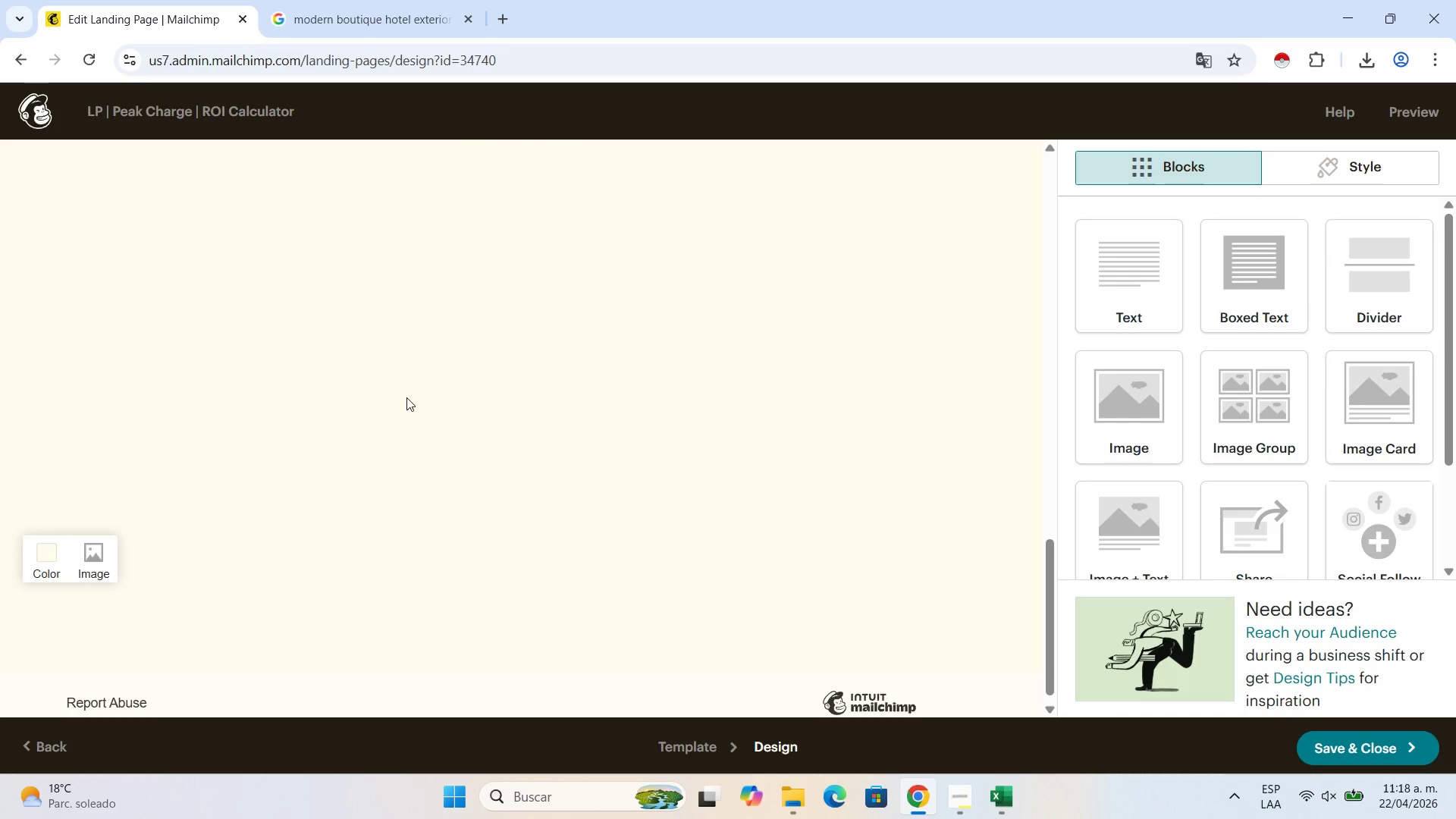 
scroll: coordinate [406, 397], scroll_direction: up, amount: 11.0
 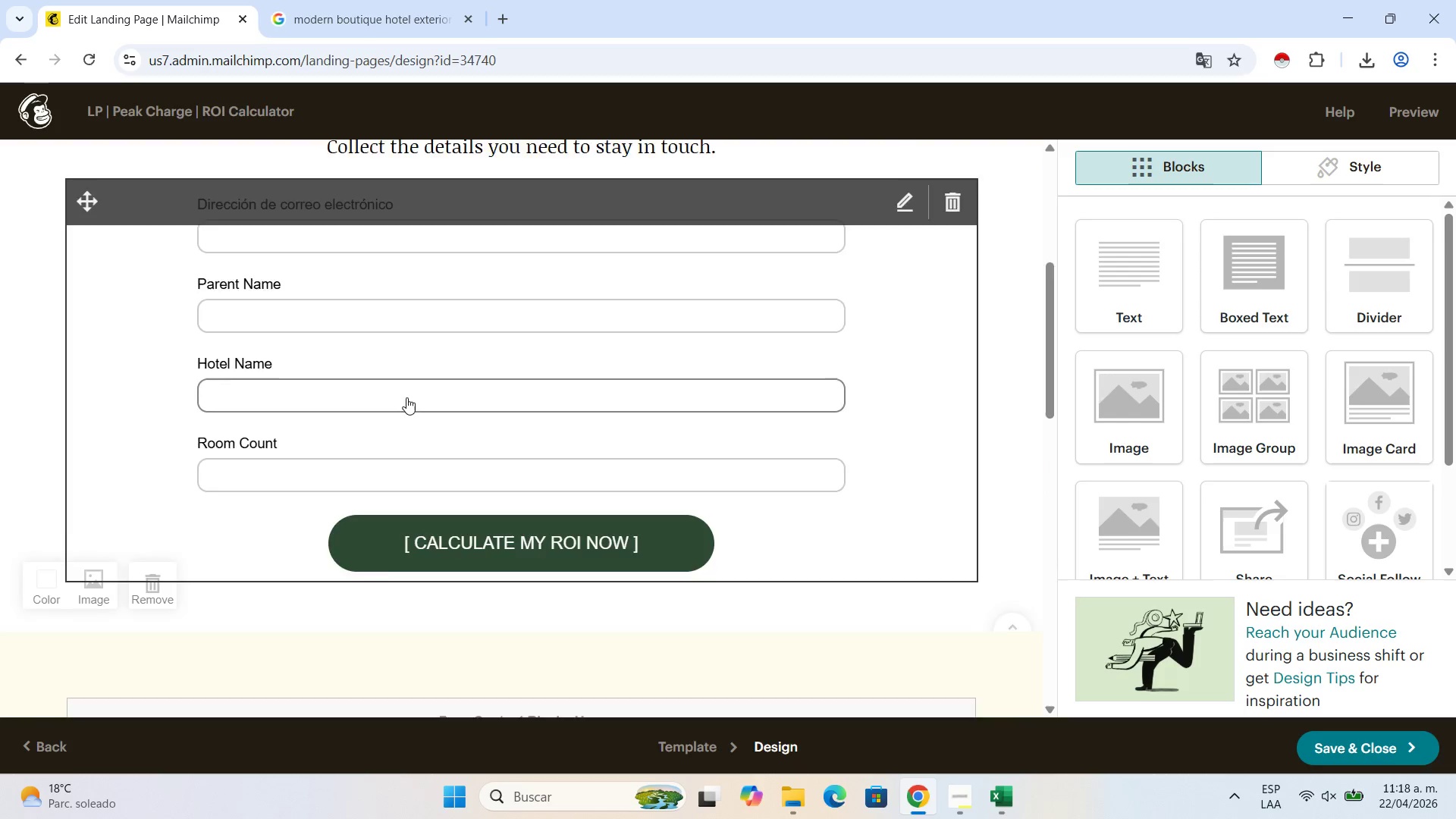 
scroll: coordinate [406, 397], scroll_direction: down, amount: 4.0
 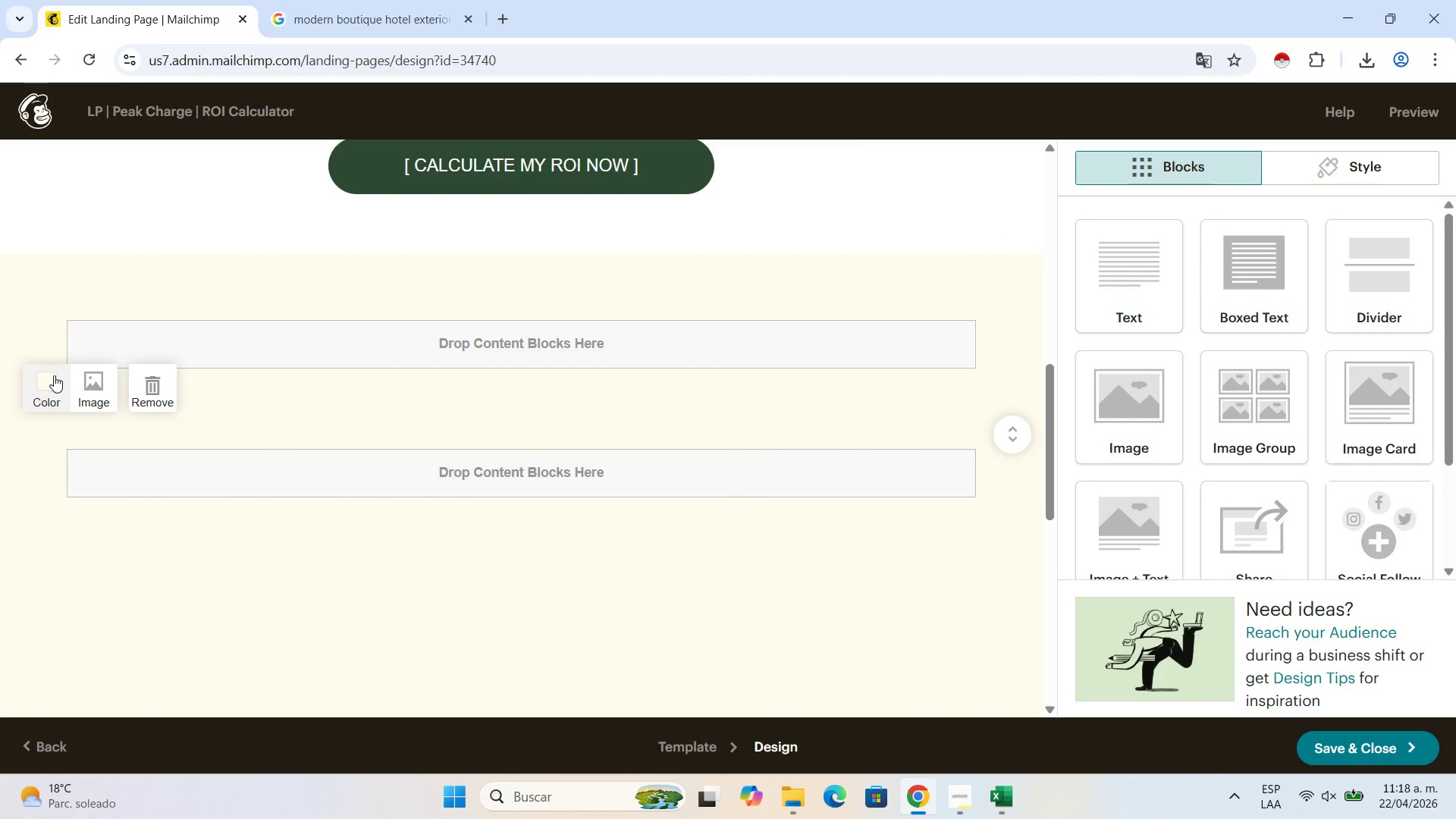 
left_click([139, 394])
 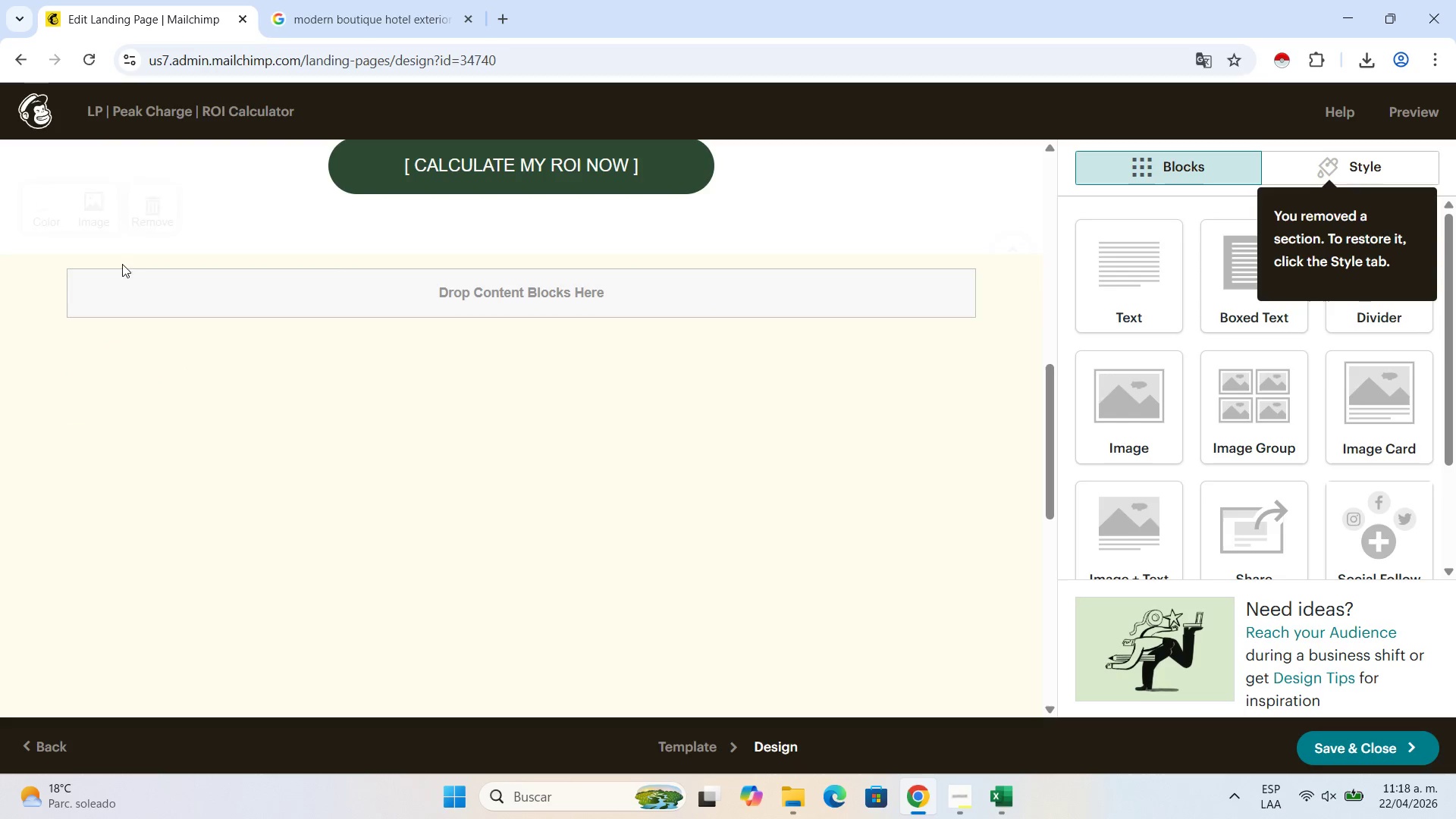 
scroll: coordinate [253, 535], scroll_direction: down, amount: 10.0
 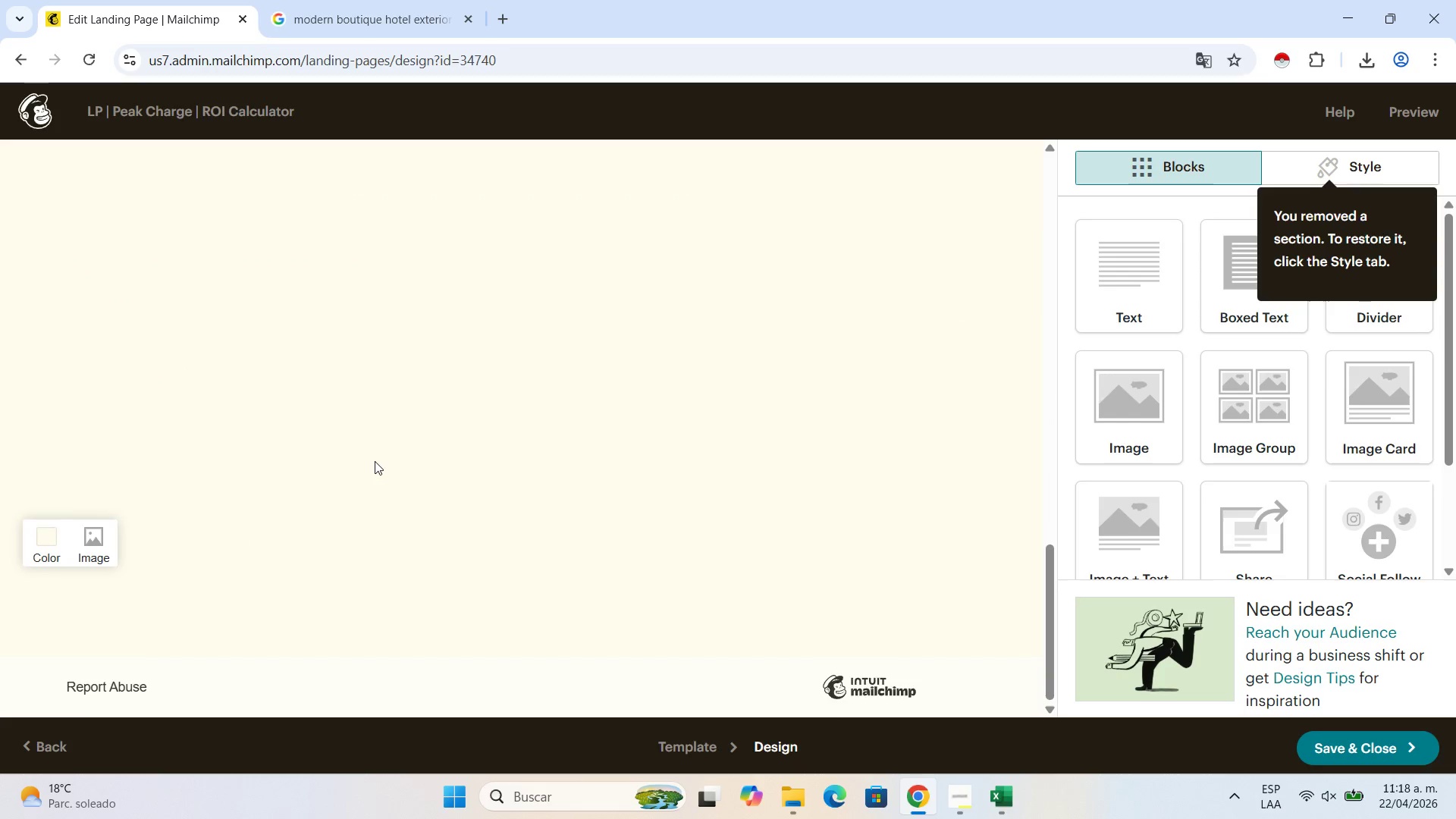 
scroll: coordinate [383, 455], scroll_direction: up, amount: 15.0
 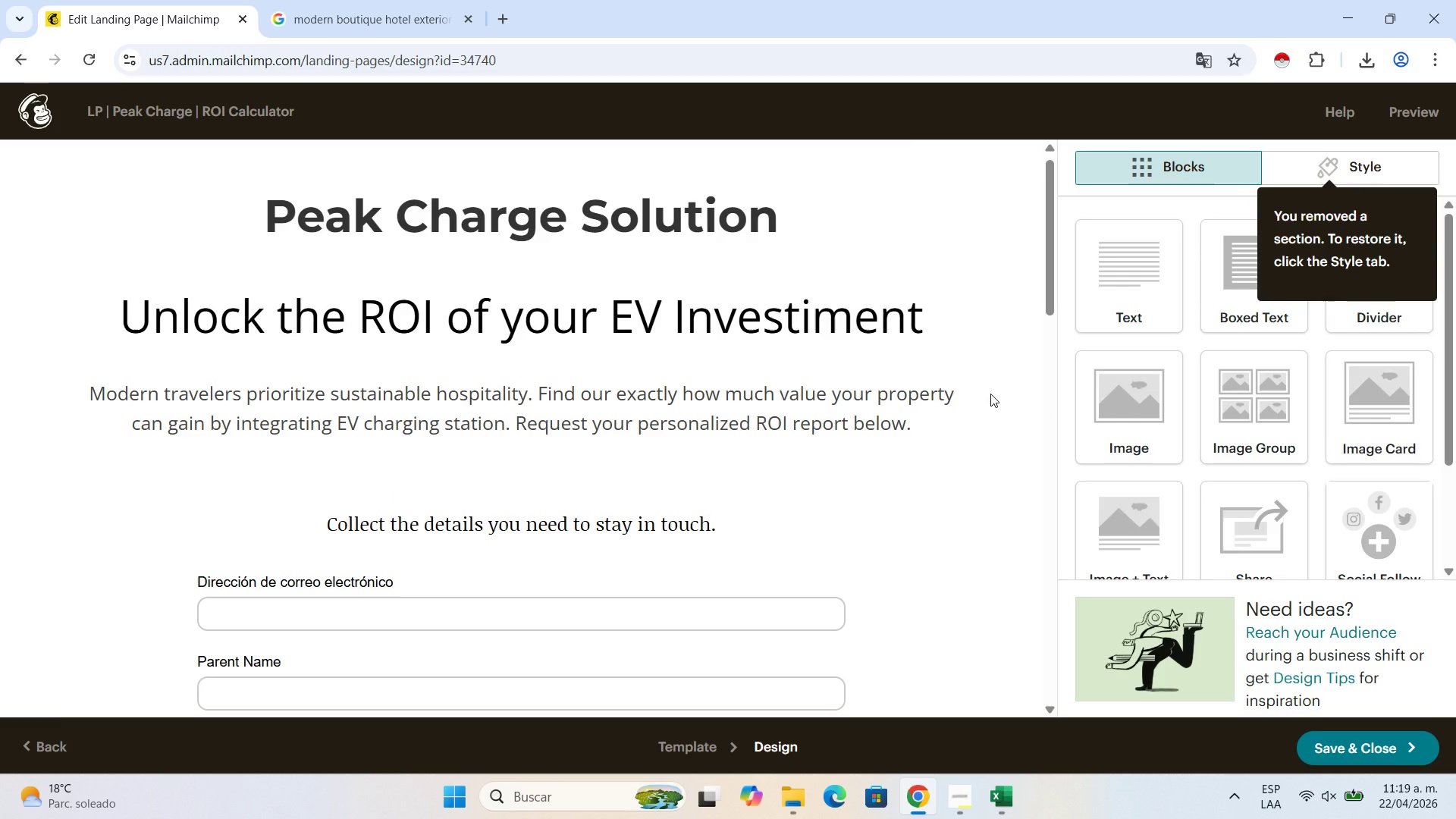 
scroll: coordinate [990, 394], scroll_direction: down, amount: 4.0
 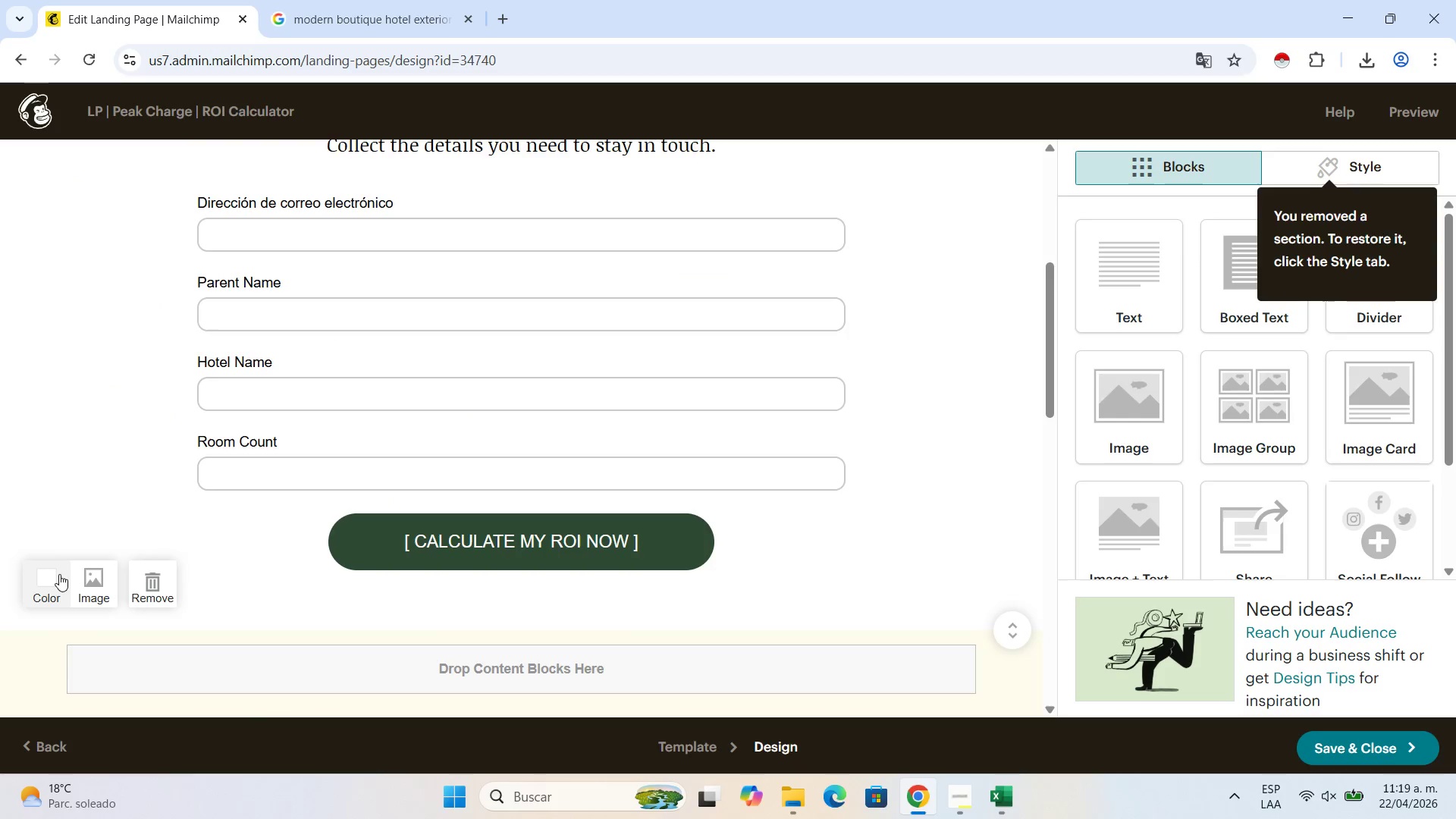 
left_click([57, 574])
 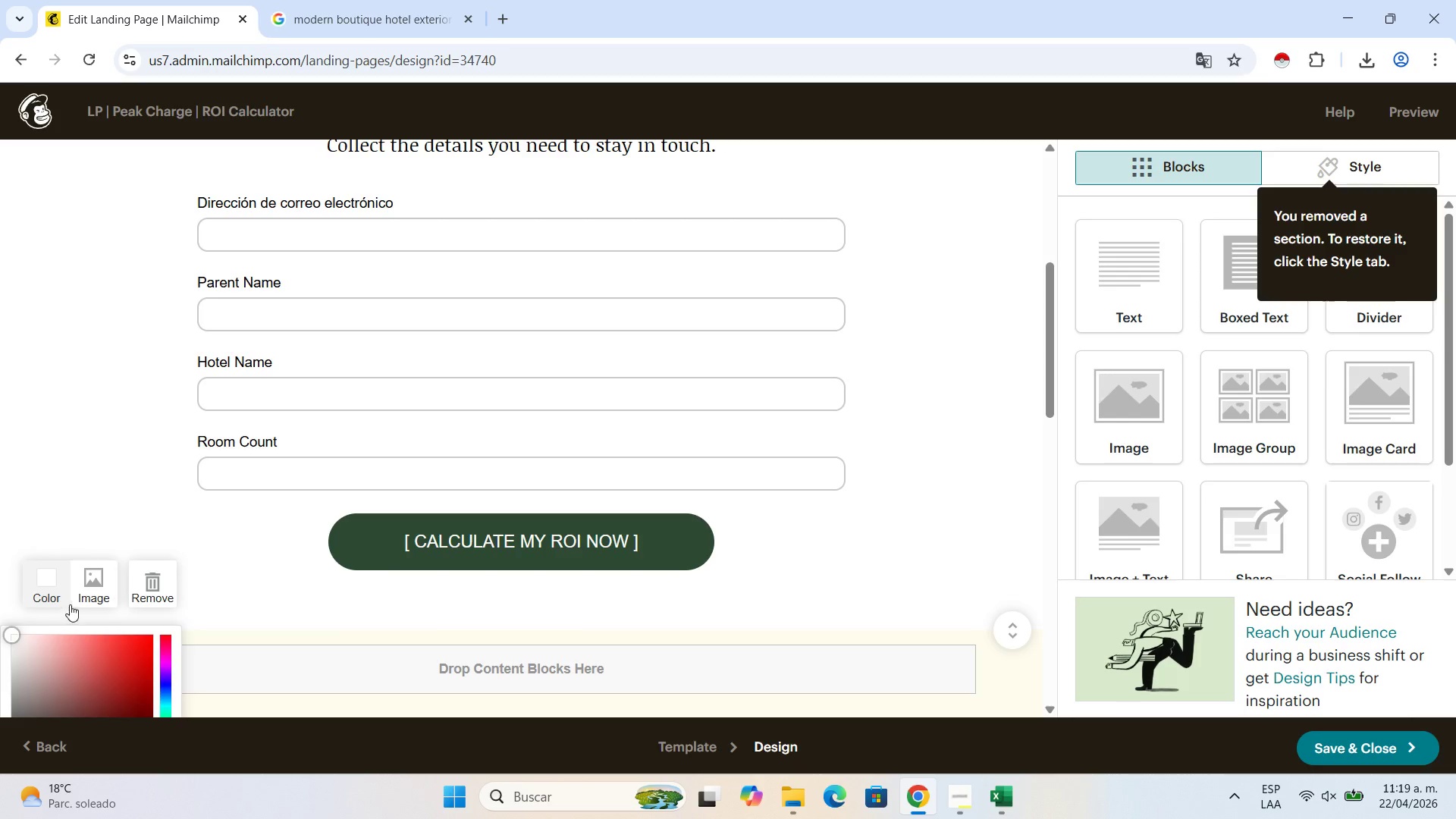 
scroll: coordinate [72, 600], scroll_direction: down, amount: 4.0
 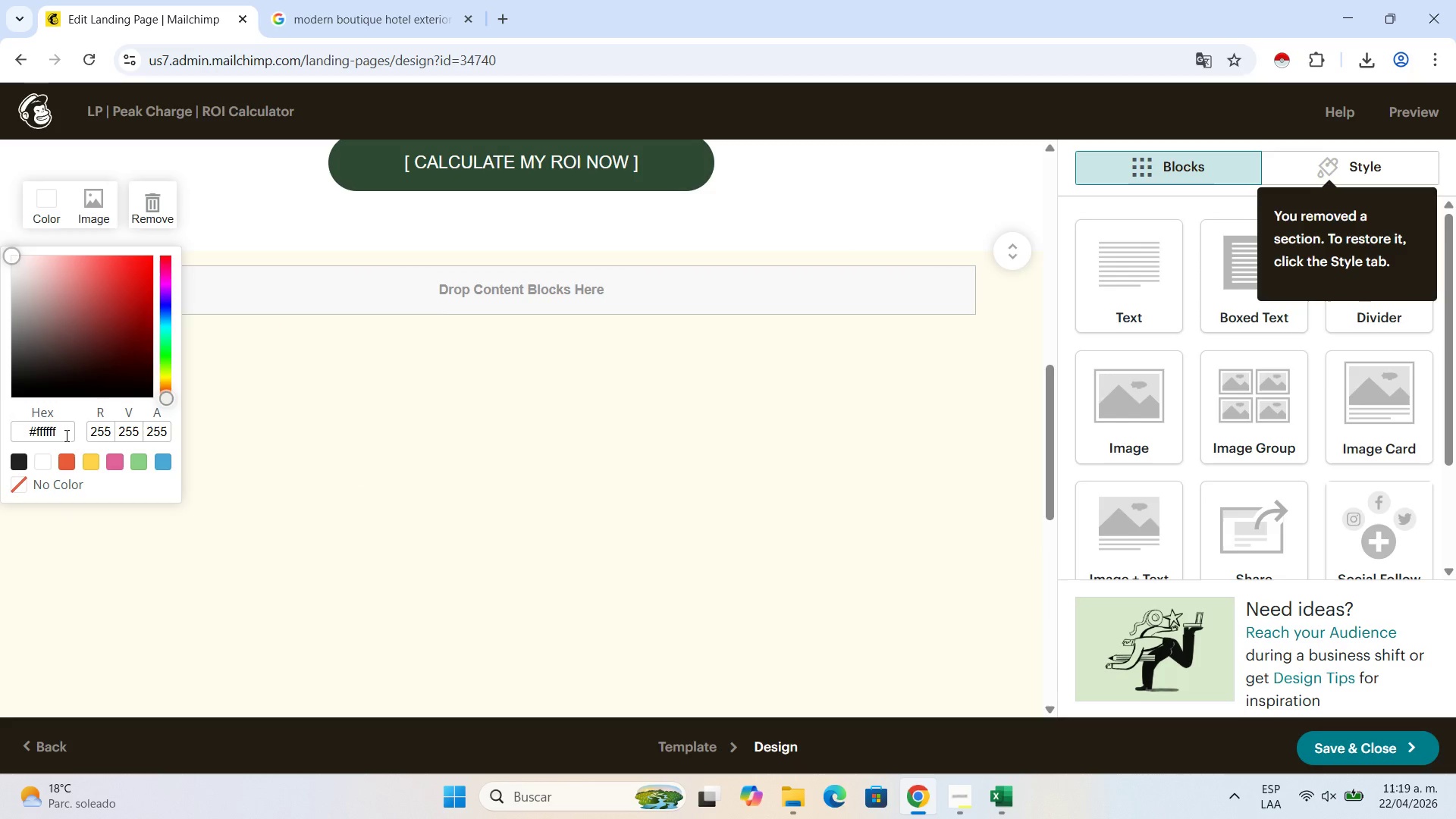 
left_click_drag(start_coordinate=[65, 435], to_coordinate=[0, 434])
 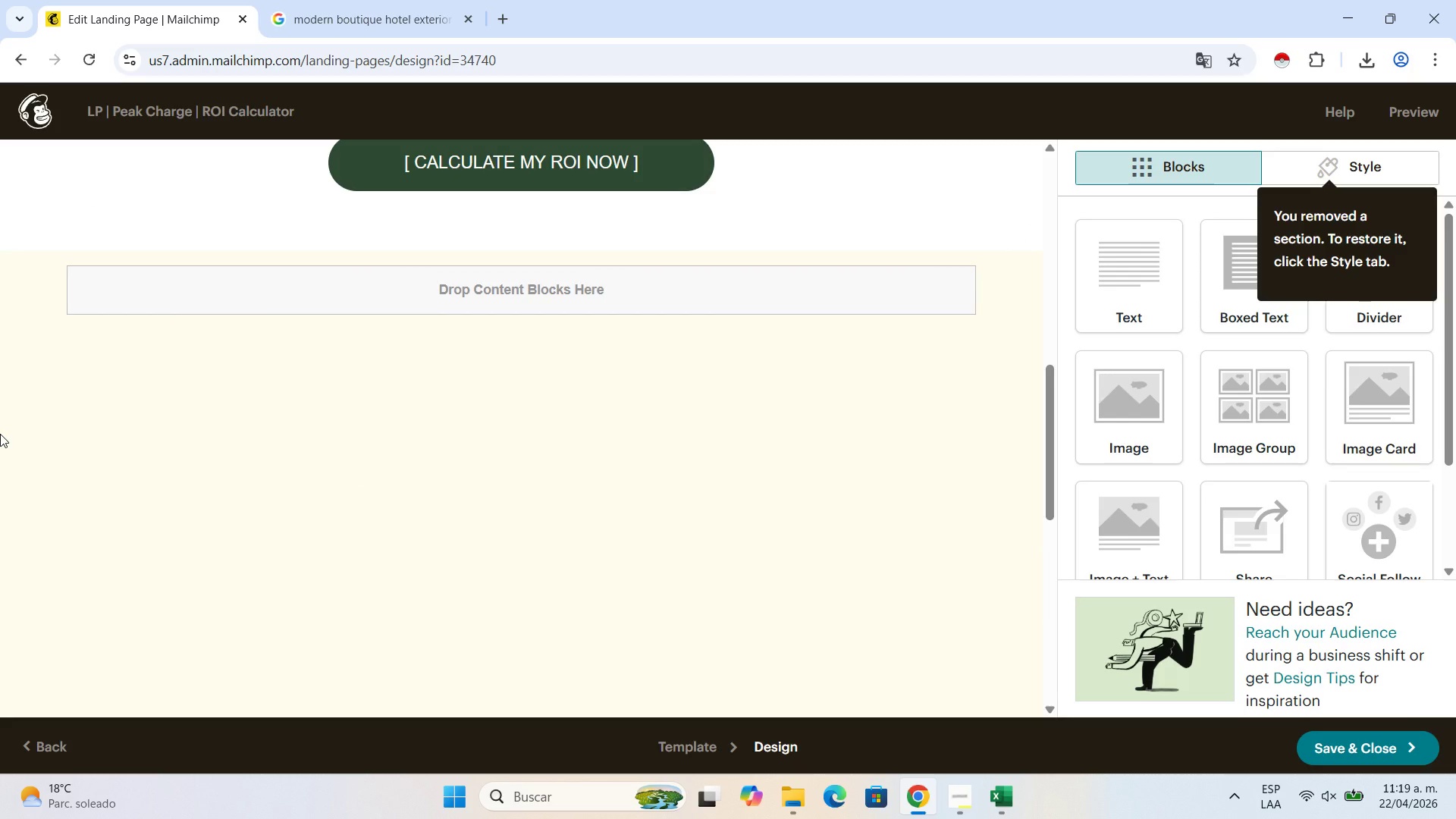 
key(Control+V)
 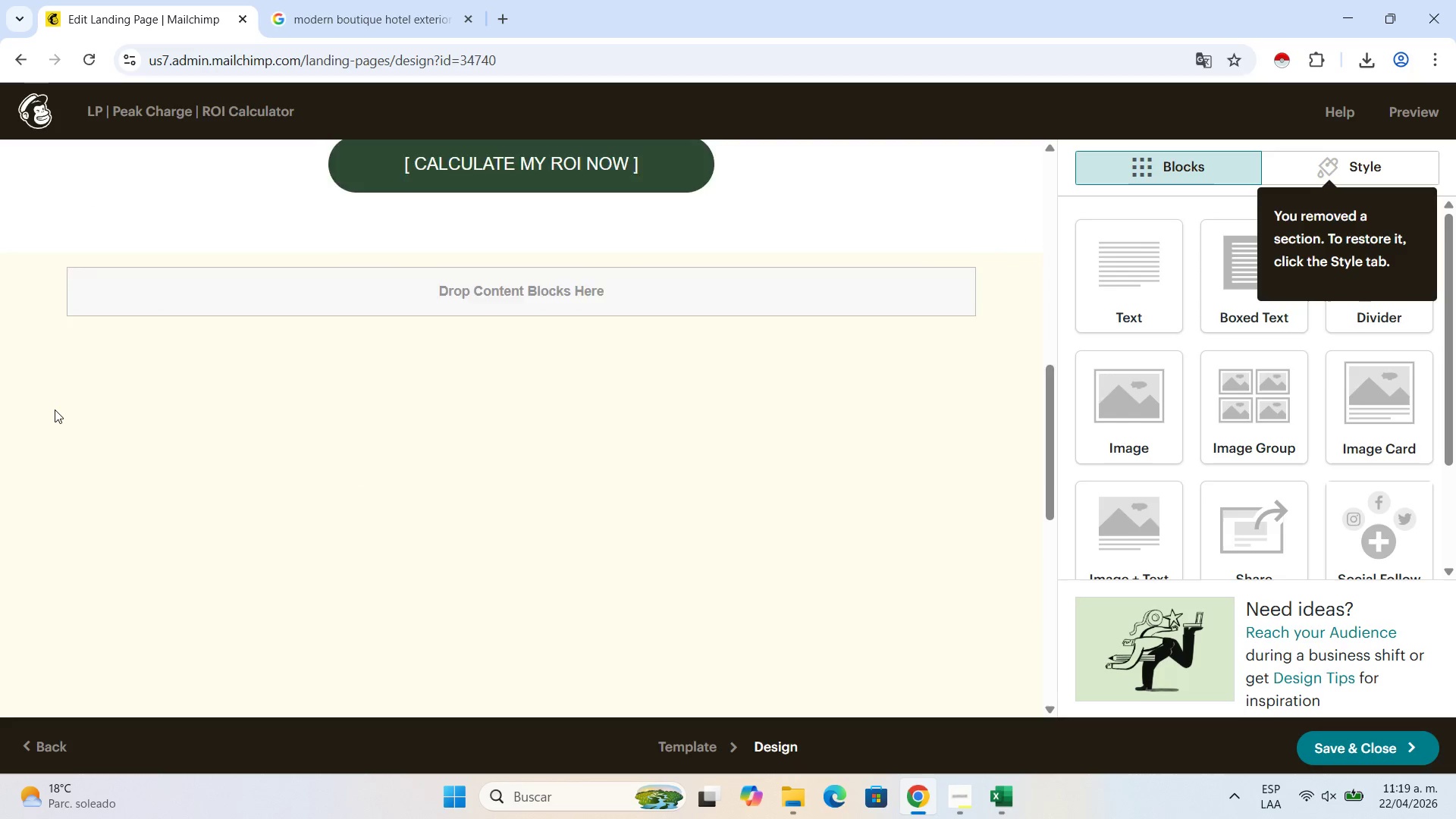 
scroll: coordinate [55, 410], scroll_direction: up, amount: 3.0
 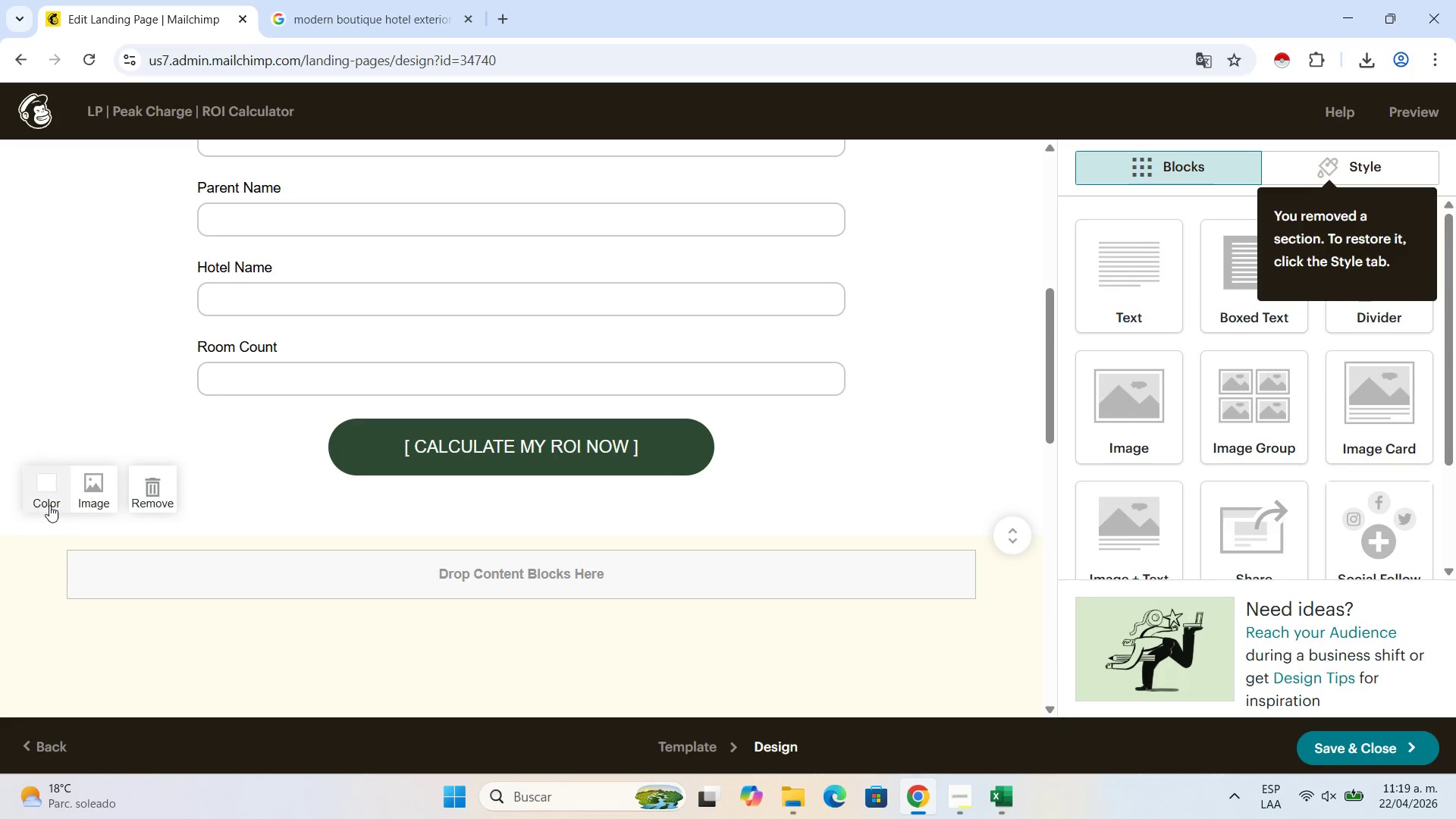 
left_click([49, 504])
 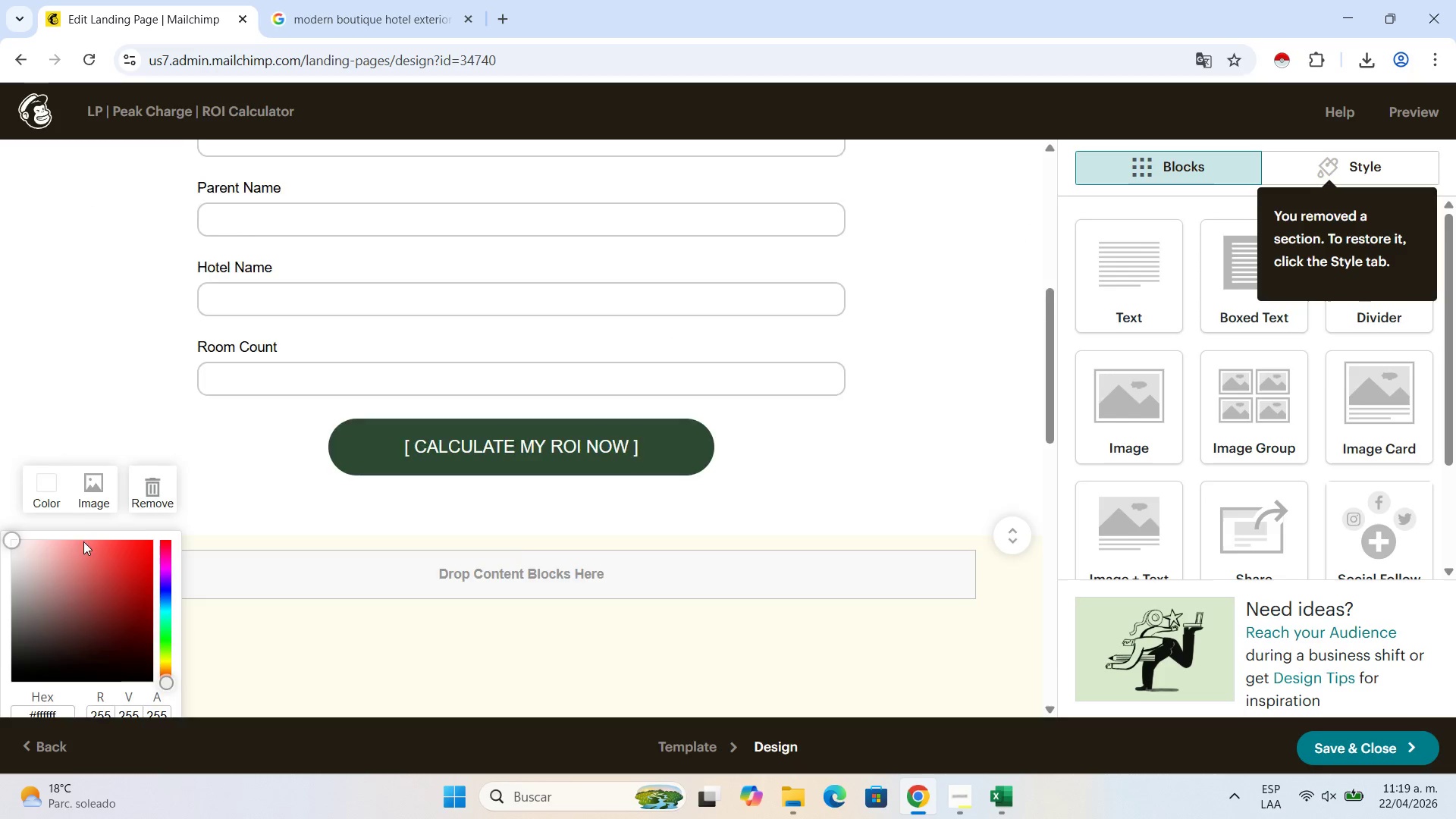 
scroll: coordinate [83, 541], scroll_direction: down, amount: 1.0
 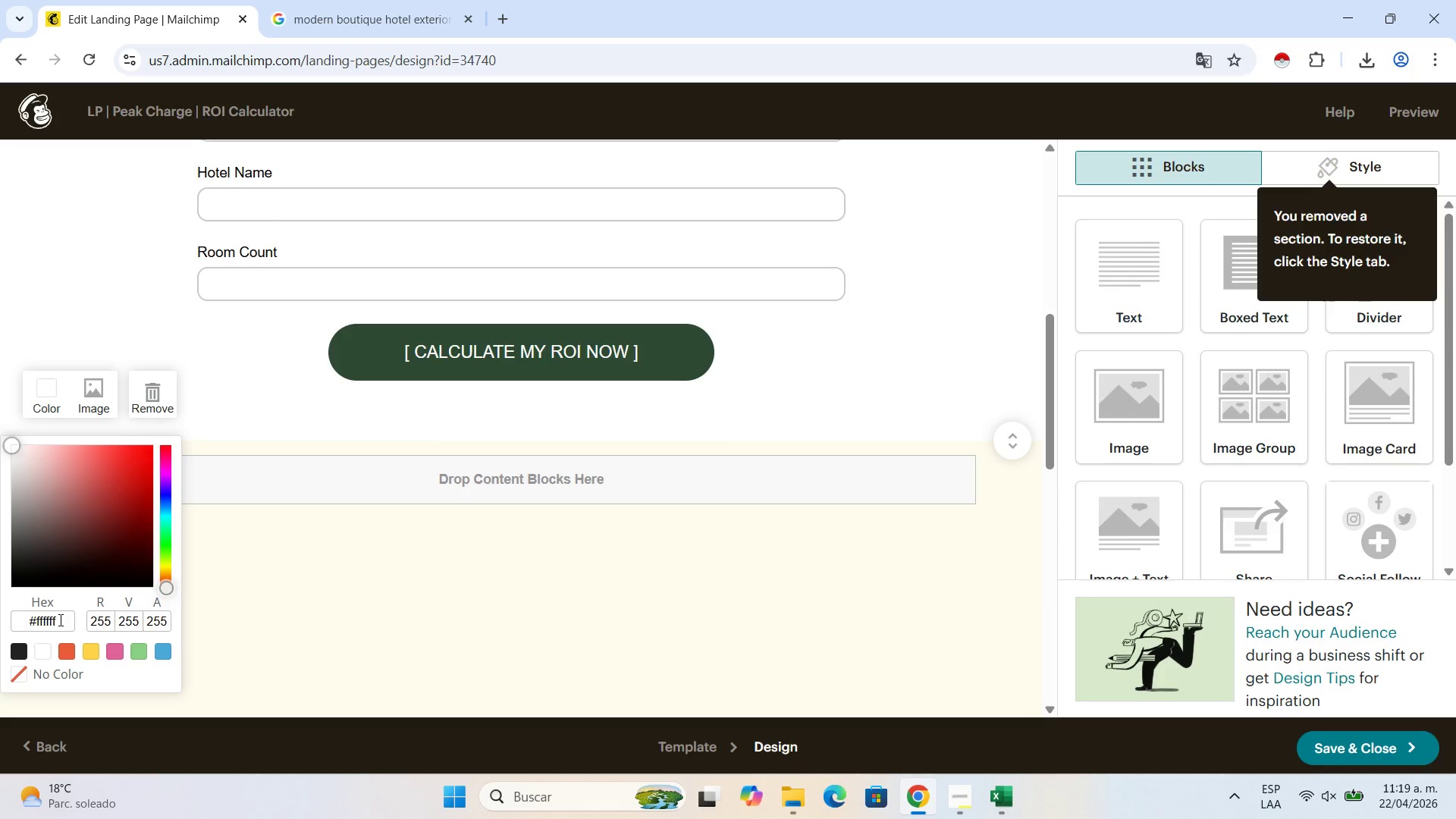 
left_click_drag(start_coordinate=[58, 623], to_coordinate=[49, 623])
 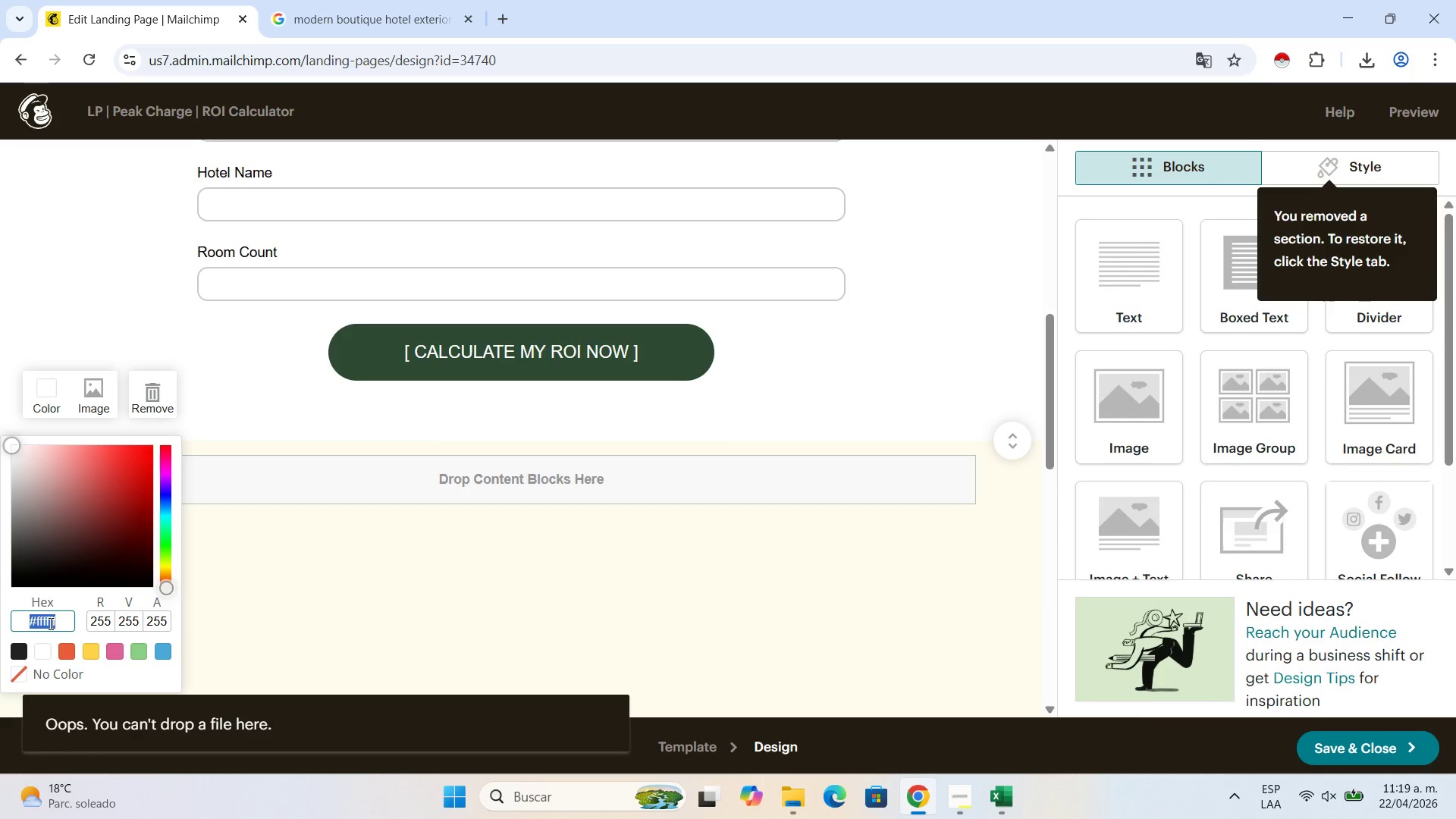 
key(Control+V)
 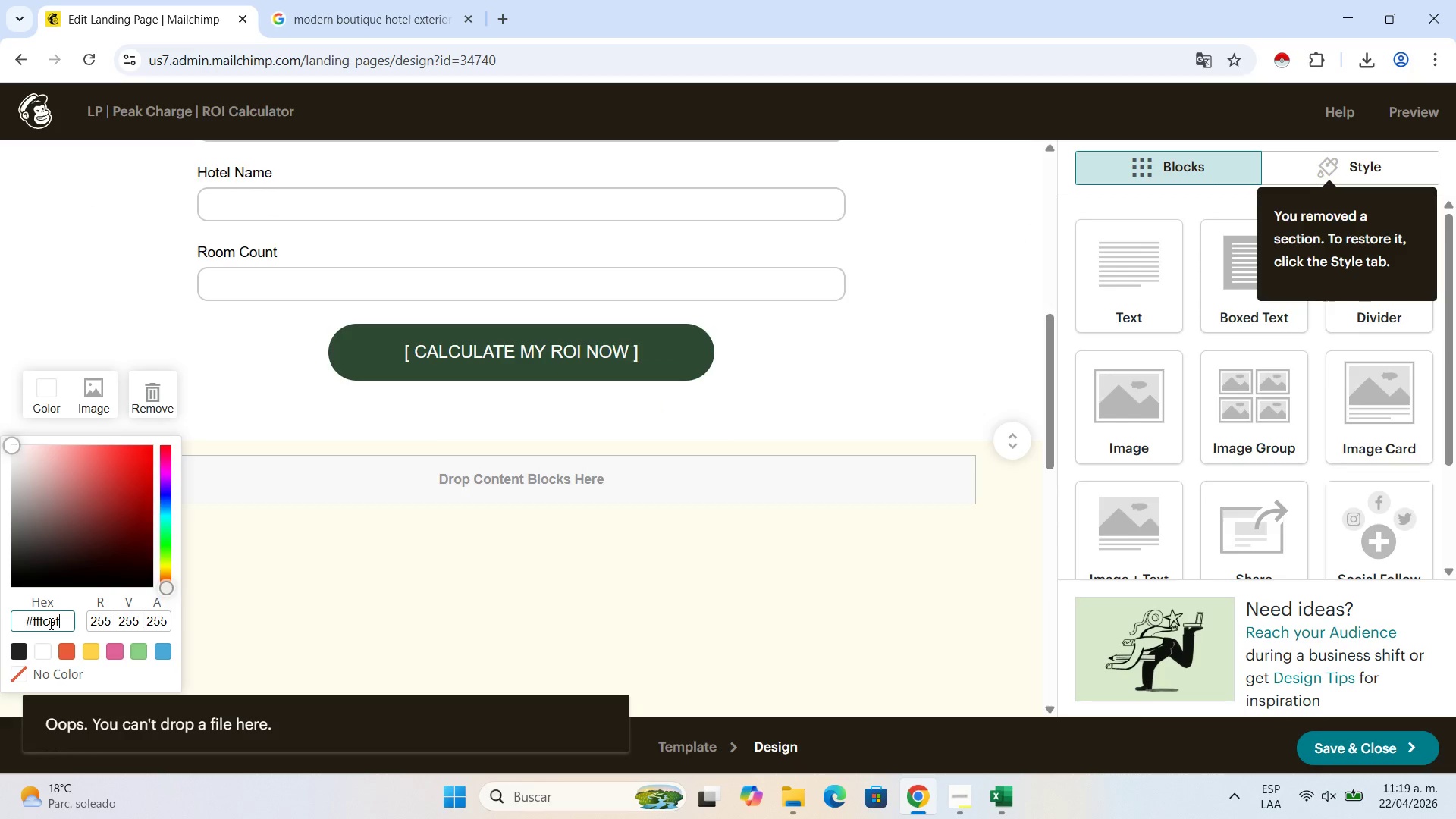 
key(NumpadEnter)
 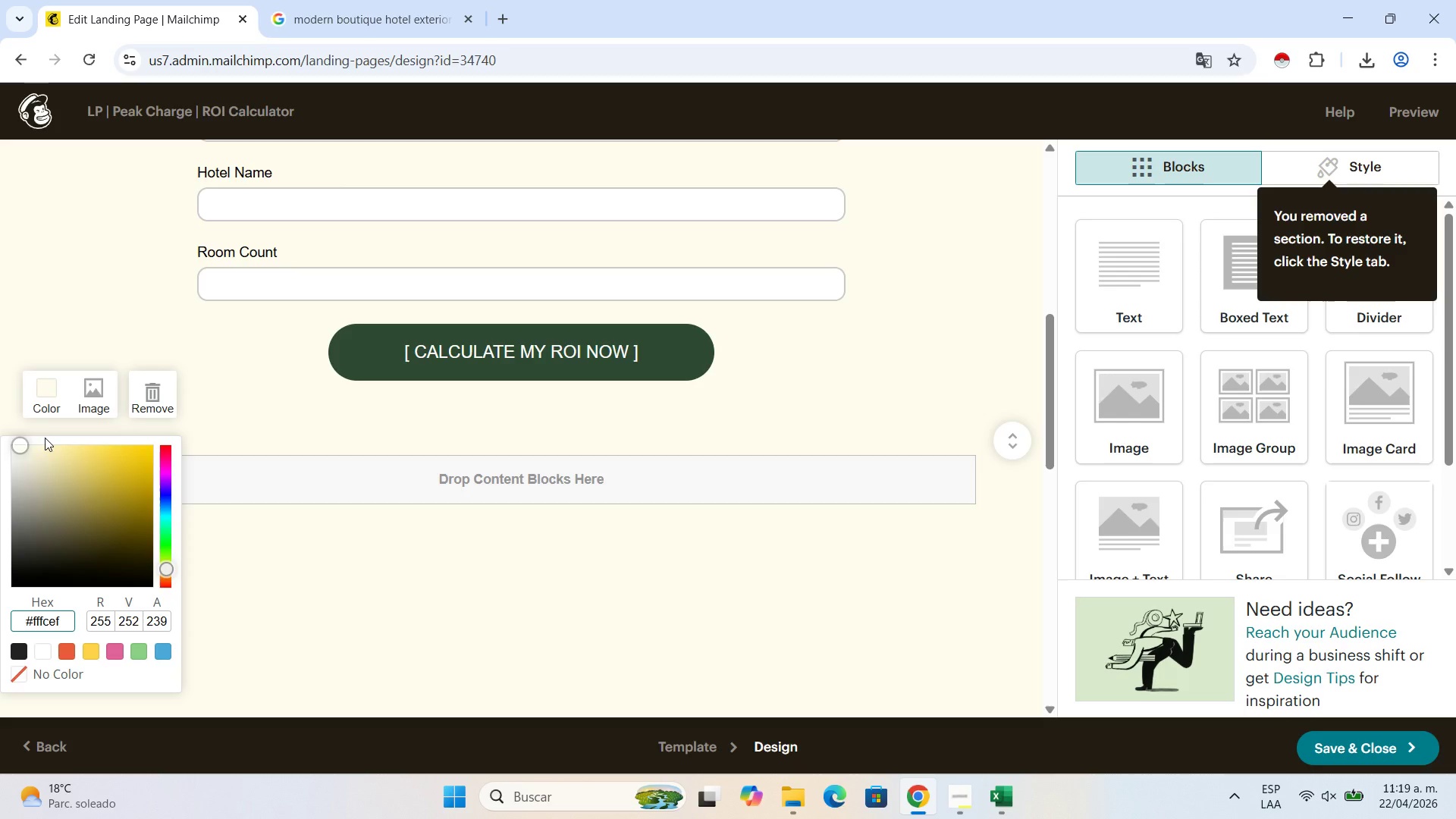 
left_click([64, 287])
 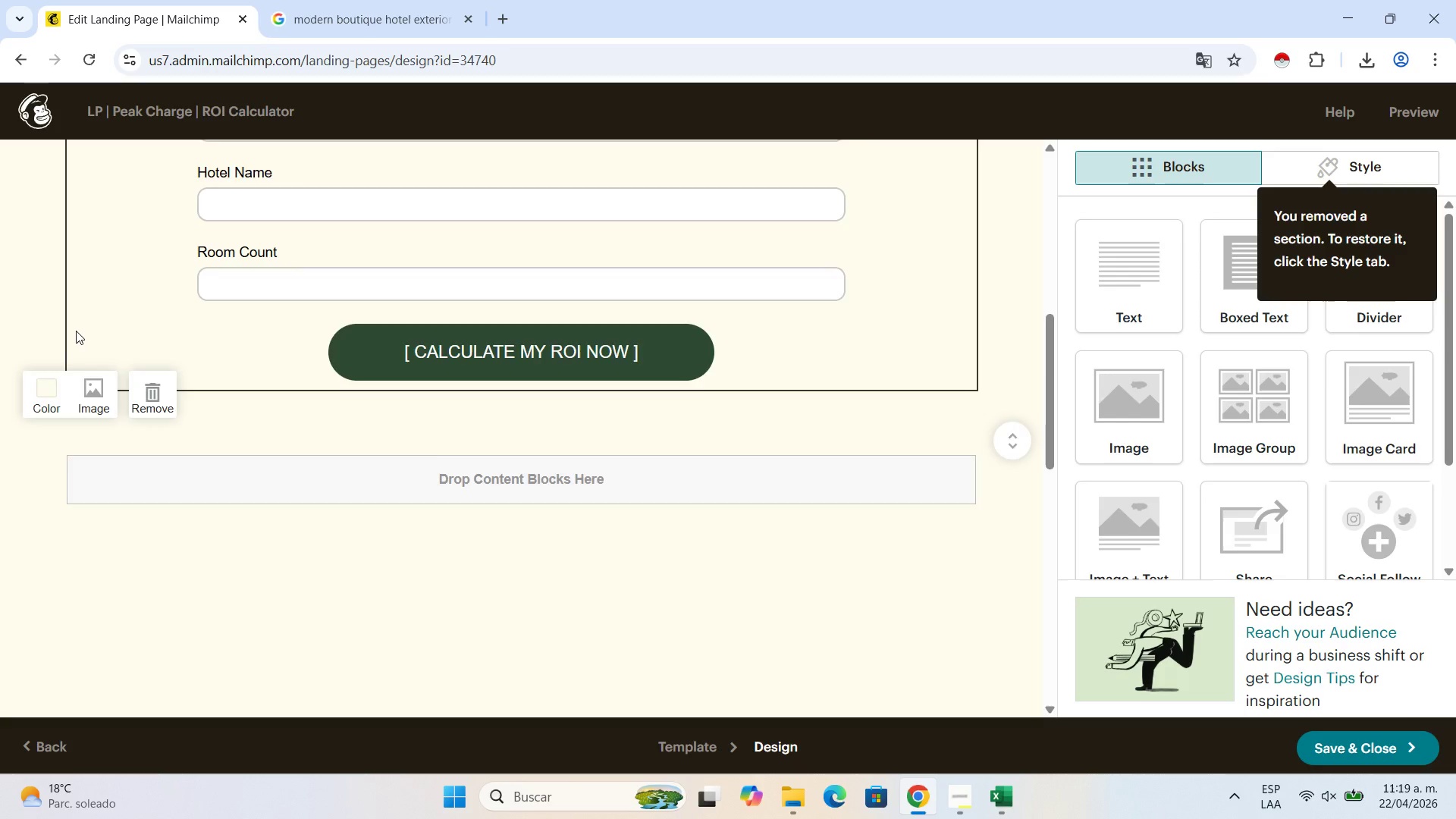 
scroll: coordinate [88, 324], scroll_direction: up, amount: 10.0
 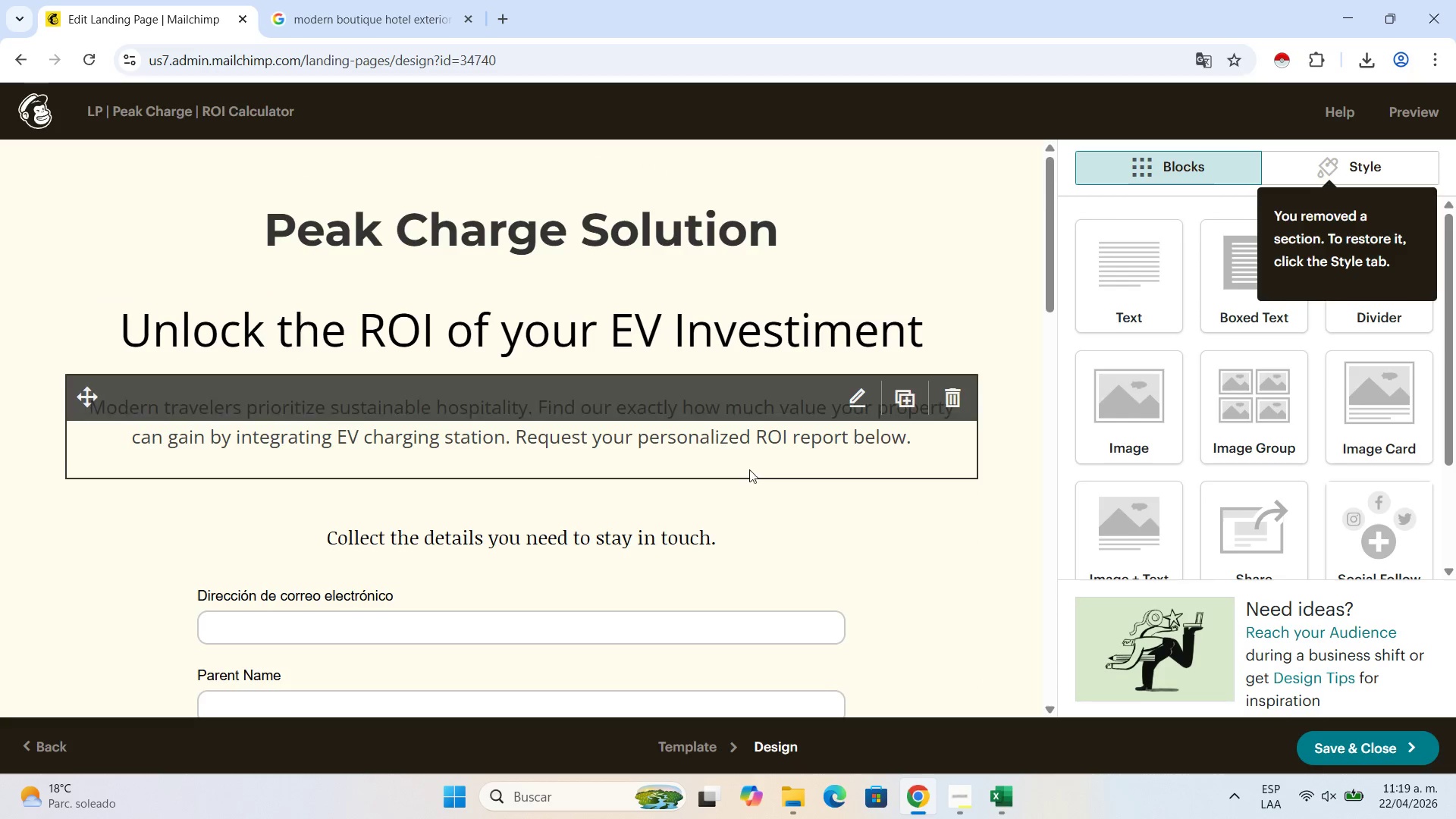 
scroll: coordinate [862, 467], scroll_direction: down, amount: 5.0
 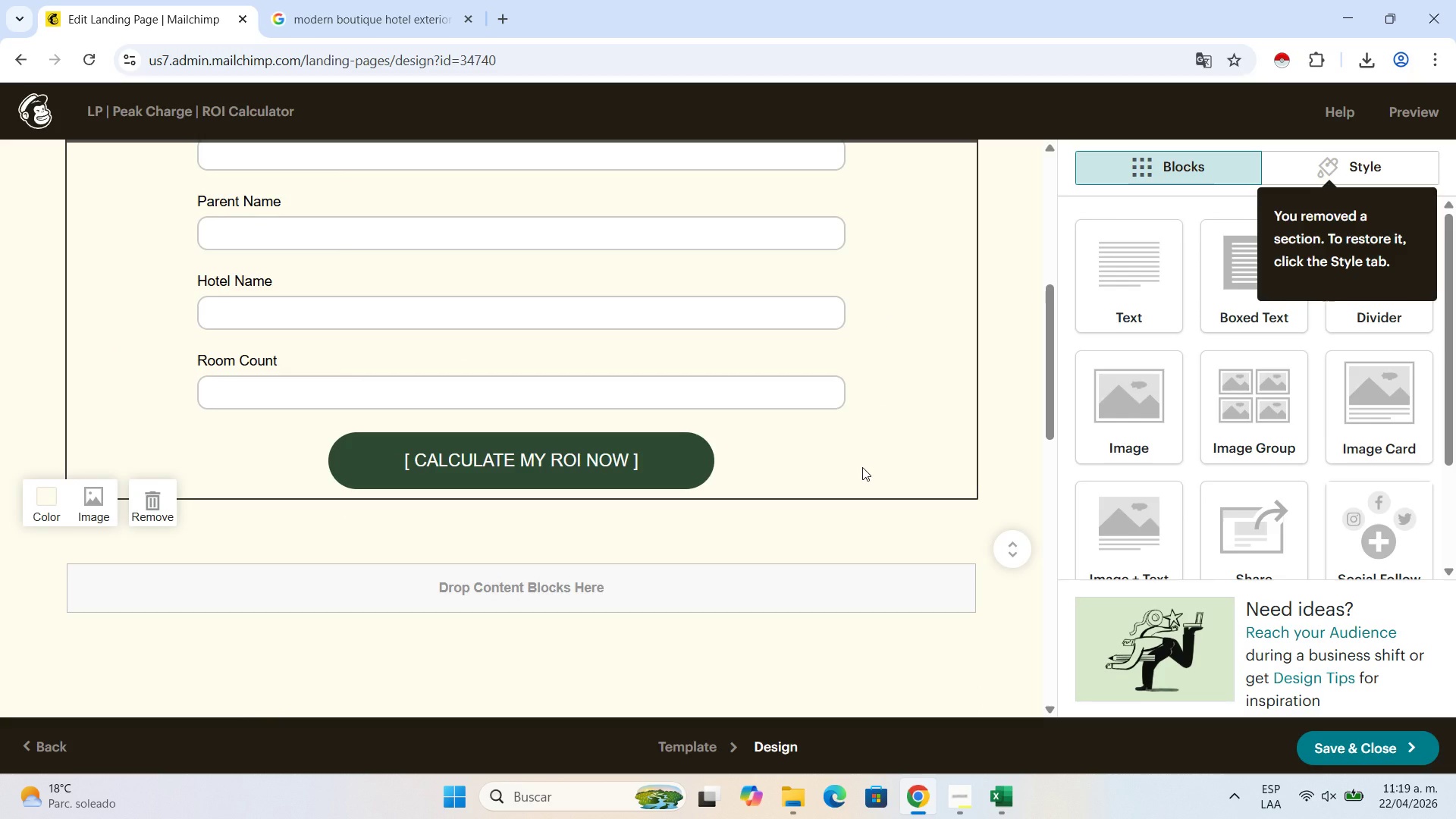 
scroll: coordinate [866, 463], scroll_direction: up, amount: 18.0
 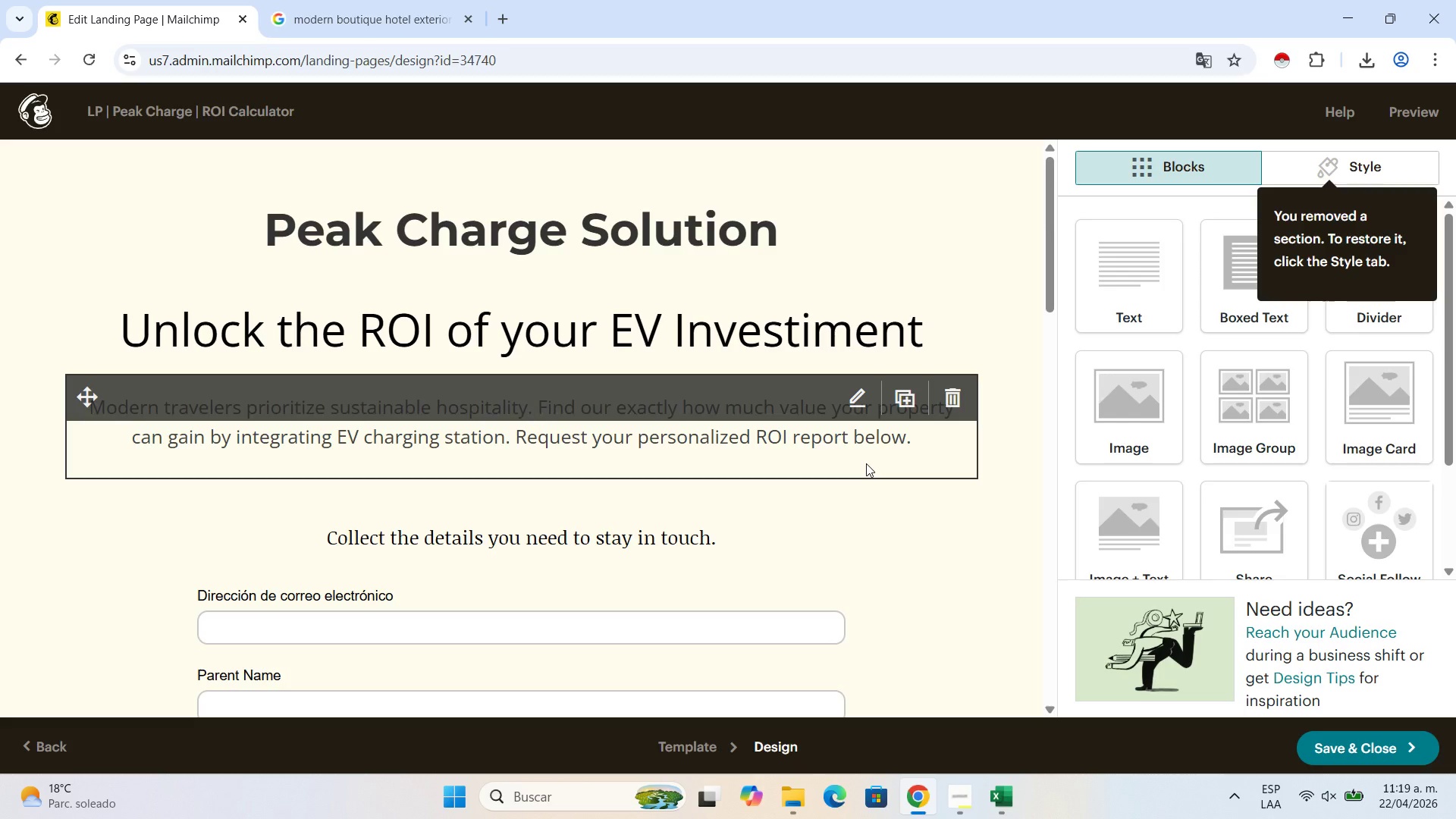 
wait(24.54)
 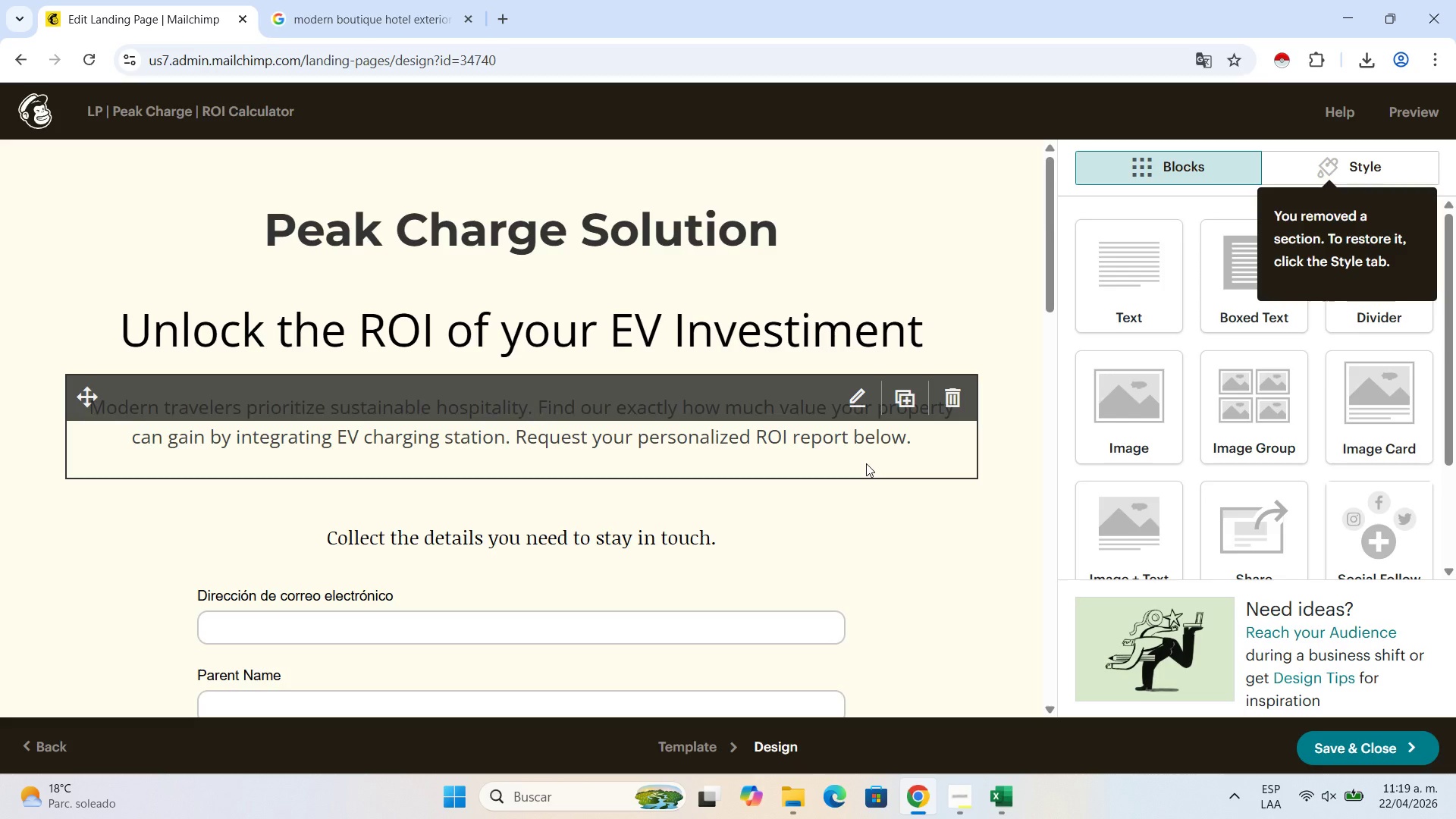 
left_click([953, 801])